 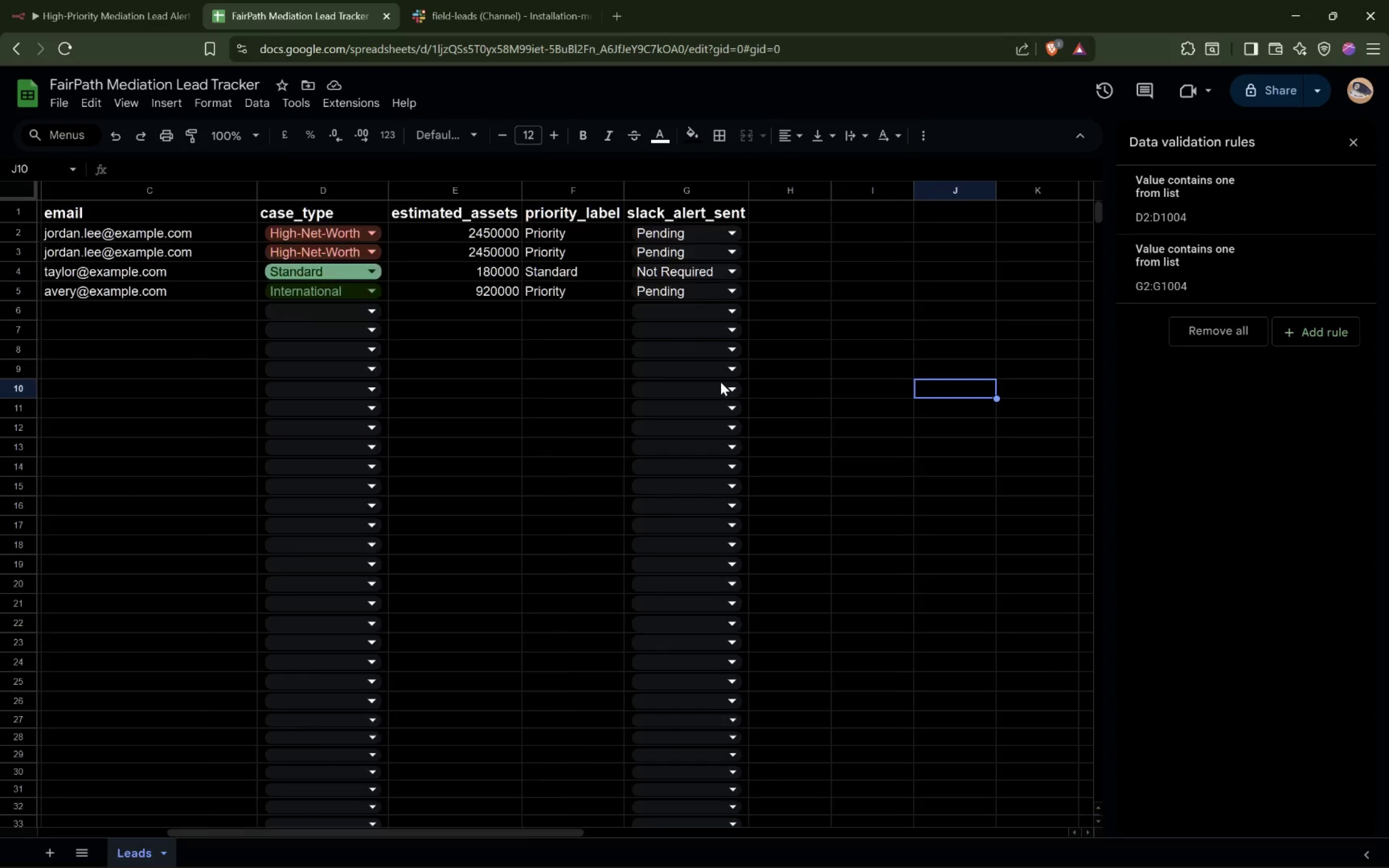 
scroll: coordinate [721, 382], scroll_direction: up, amount: 3.0
 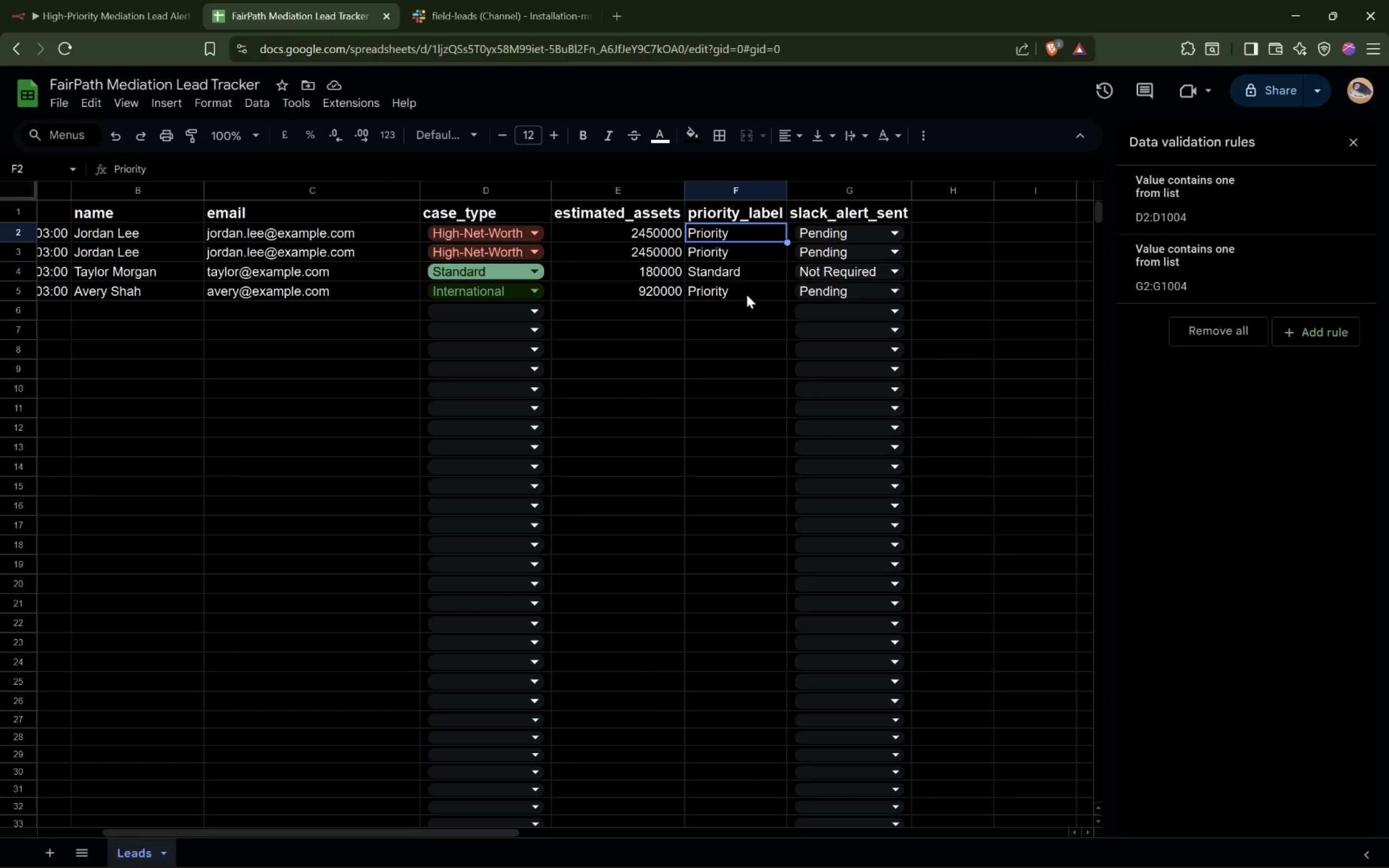 
hold_key(key=ShiftLeft, duration=0.91)
left_click([743, 300])
 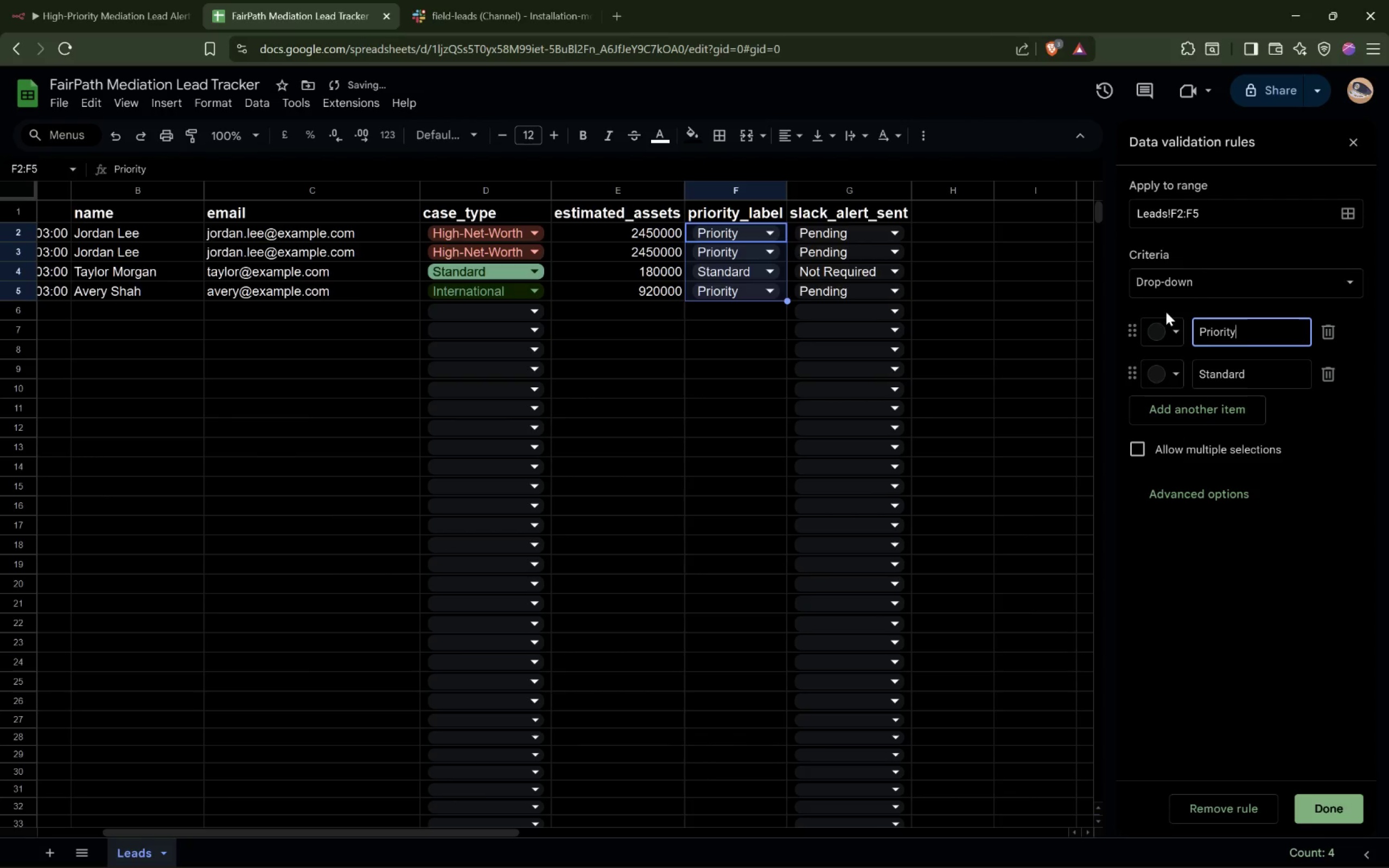 
double_click([1209, 290])
 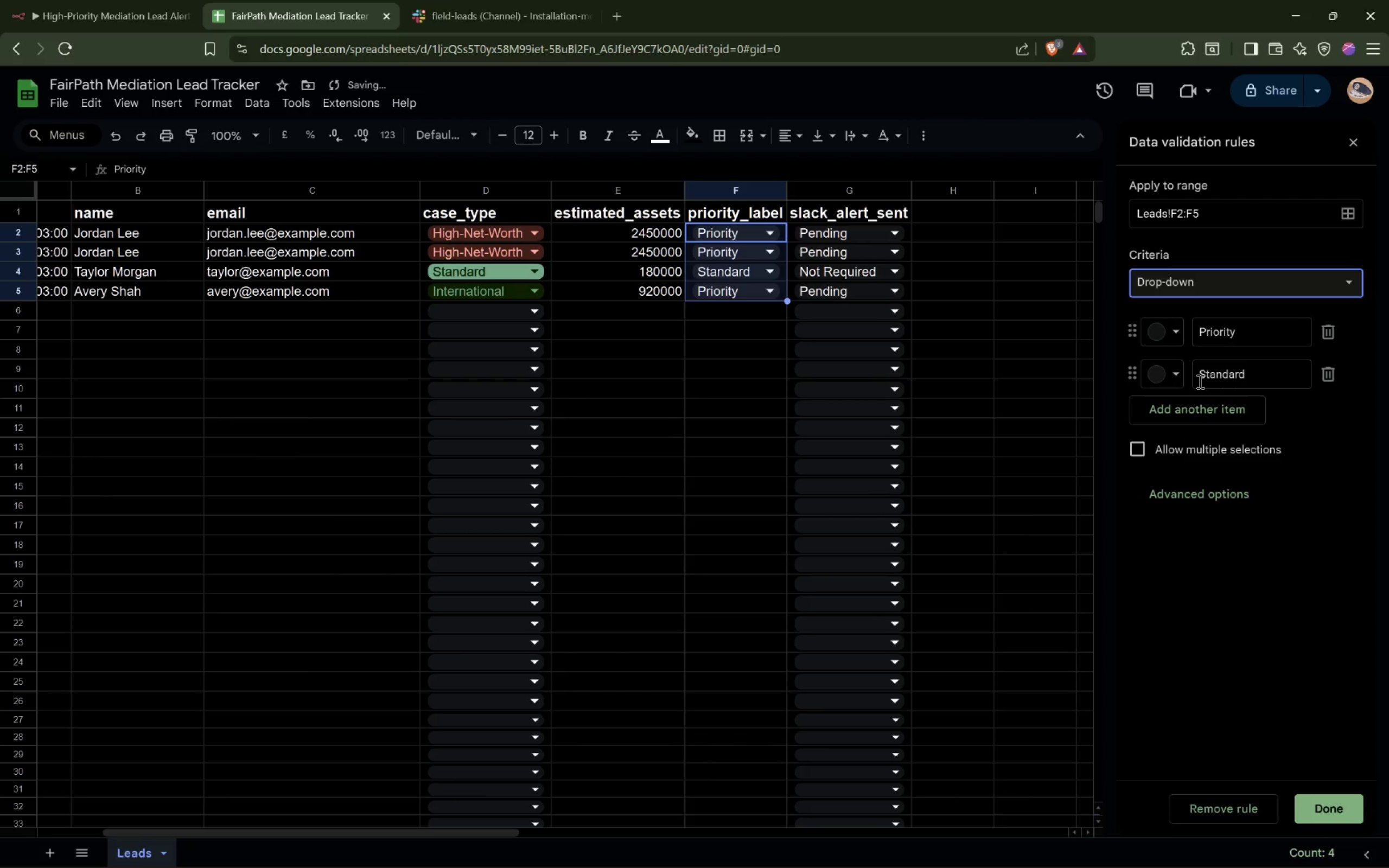 
left_click([1171, 337])
 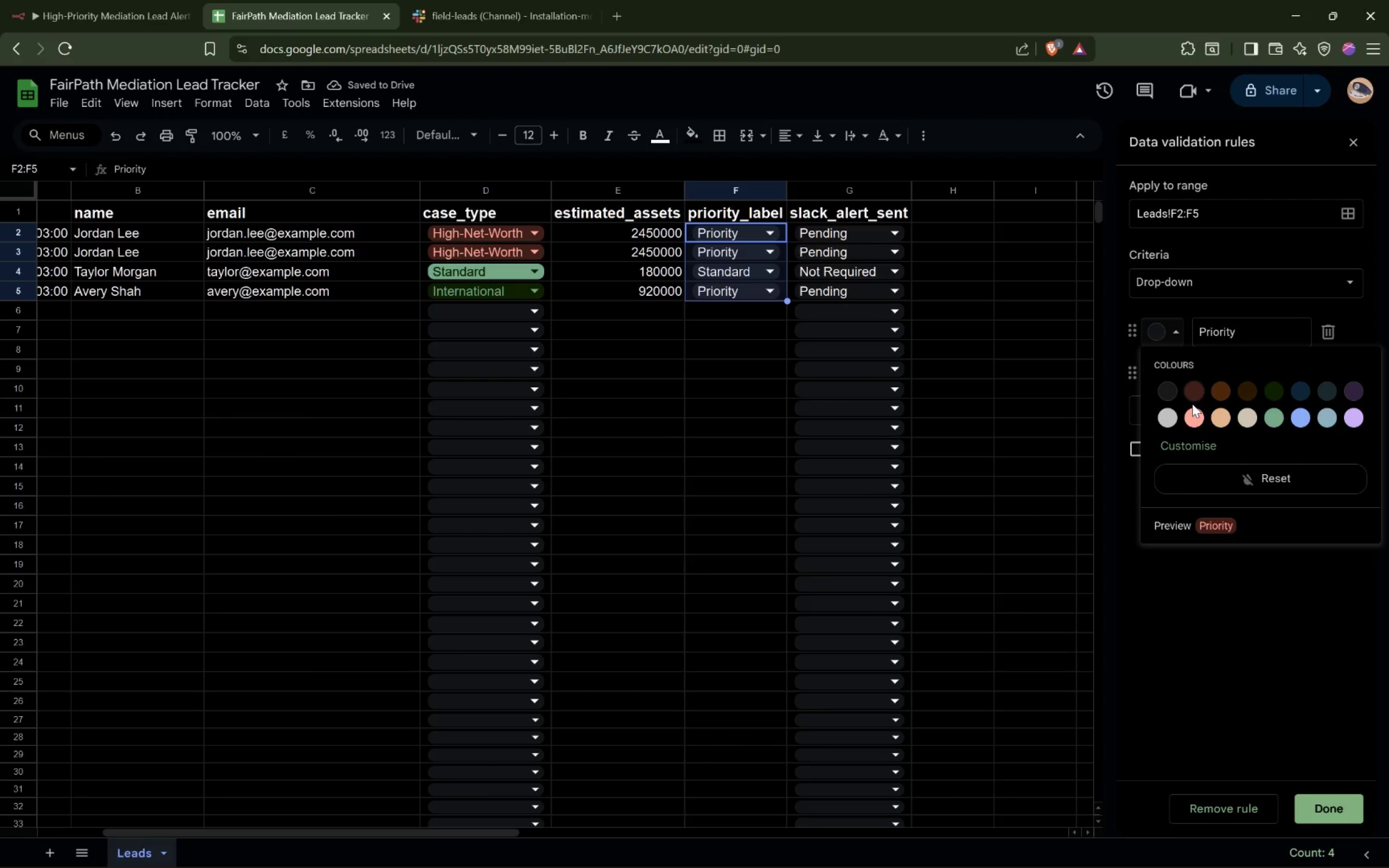 
left_click([1193, 414])
 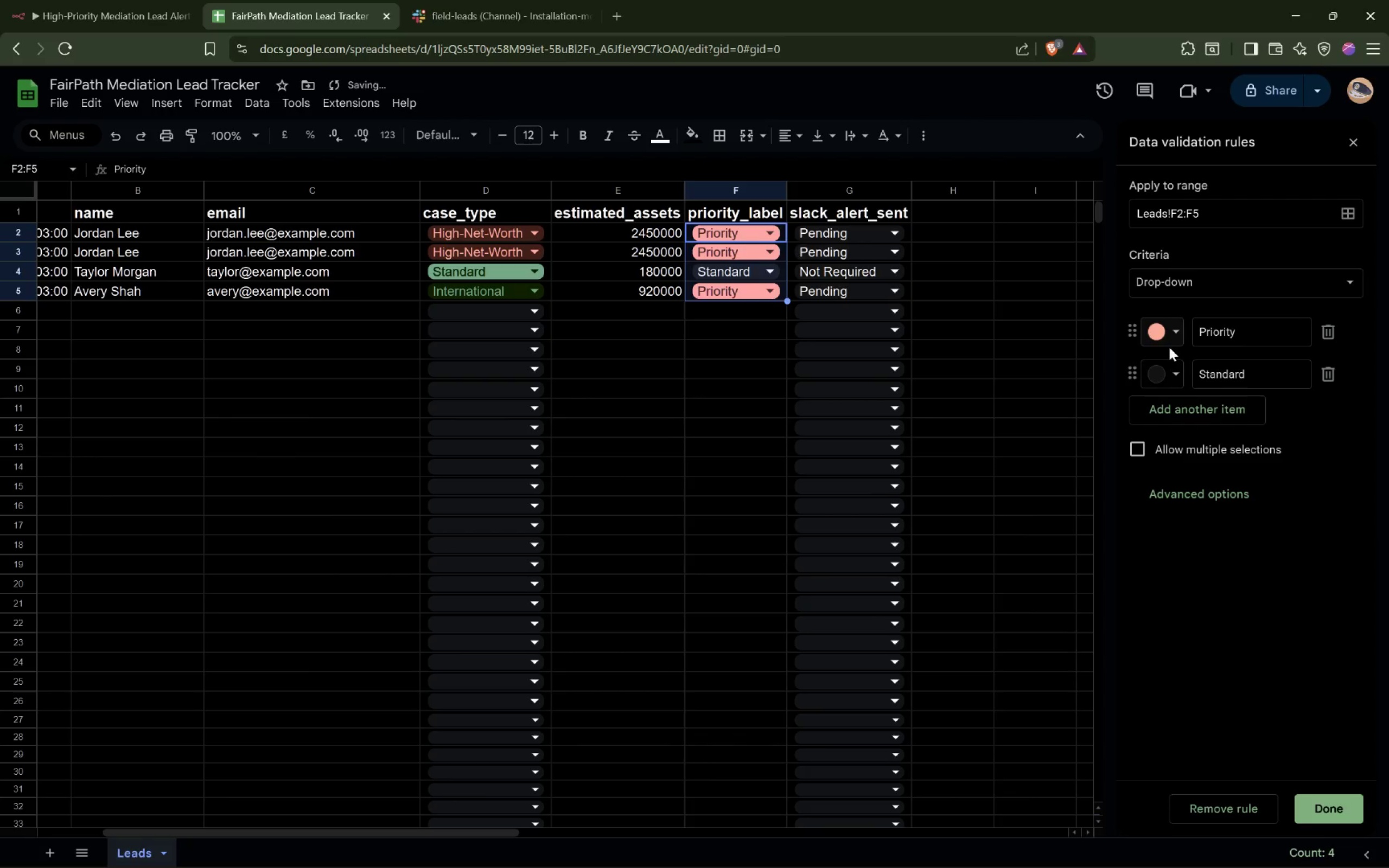 
left_click([1171, 373])
 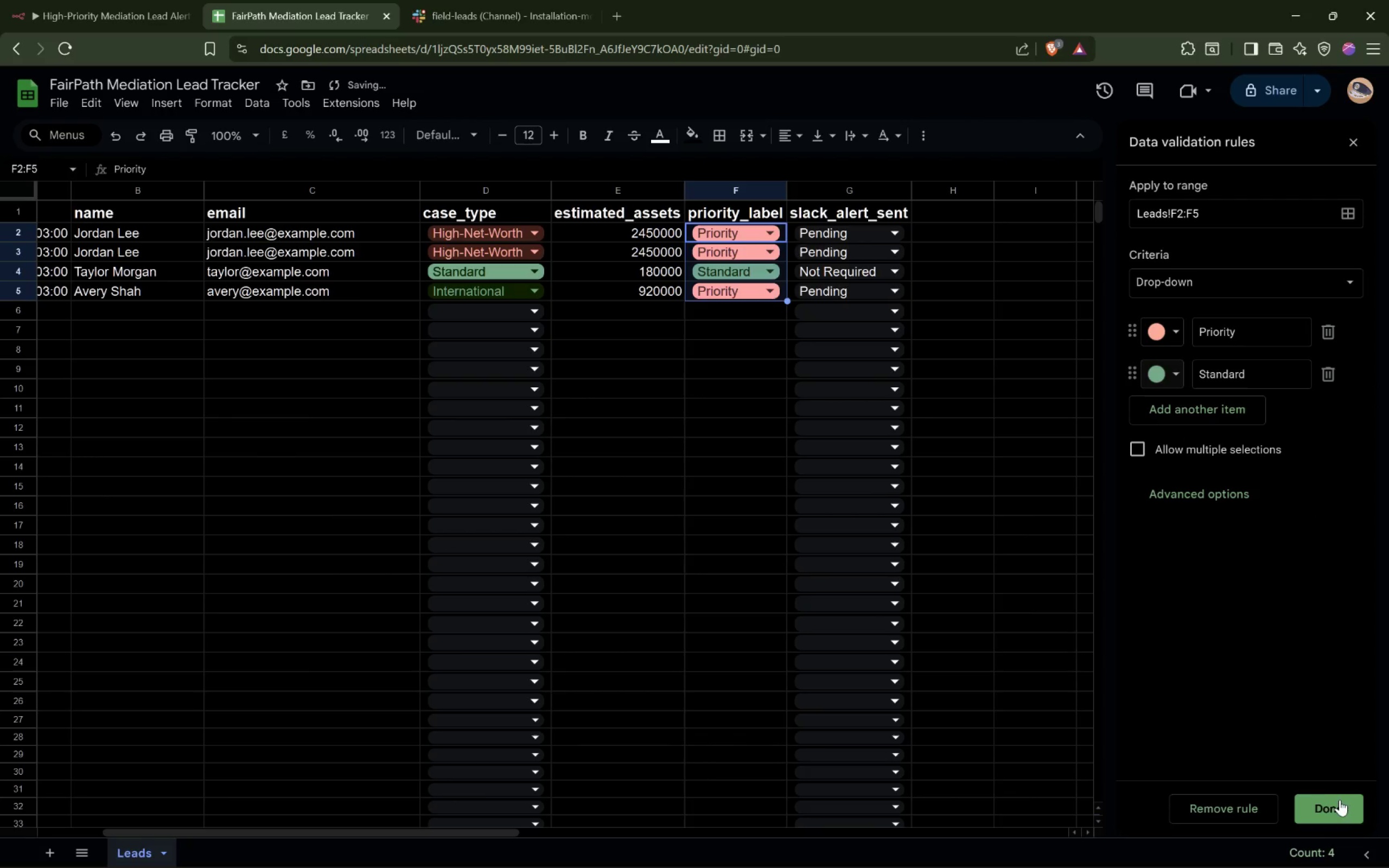 
left_click([1336, 807])
 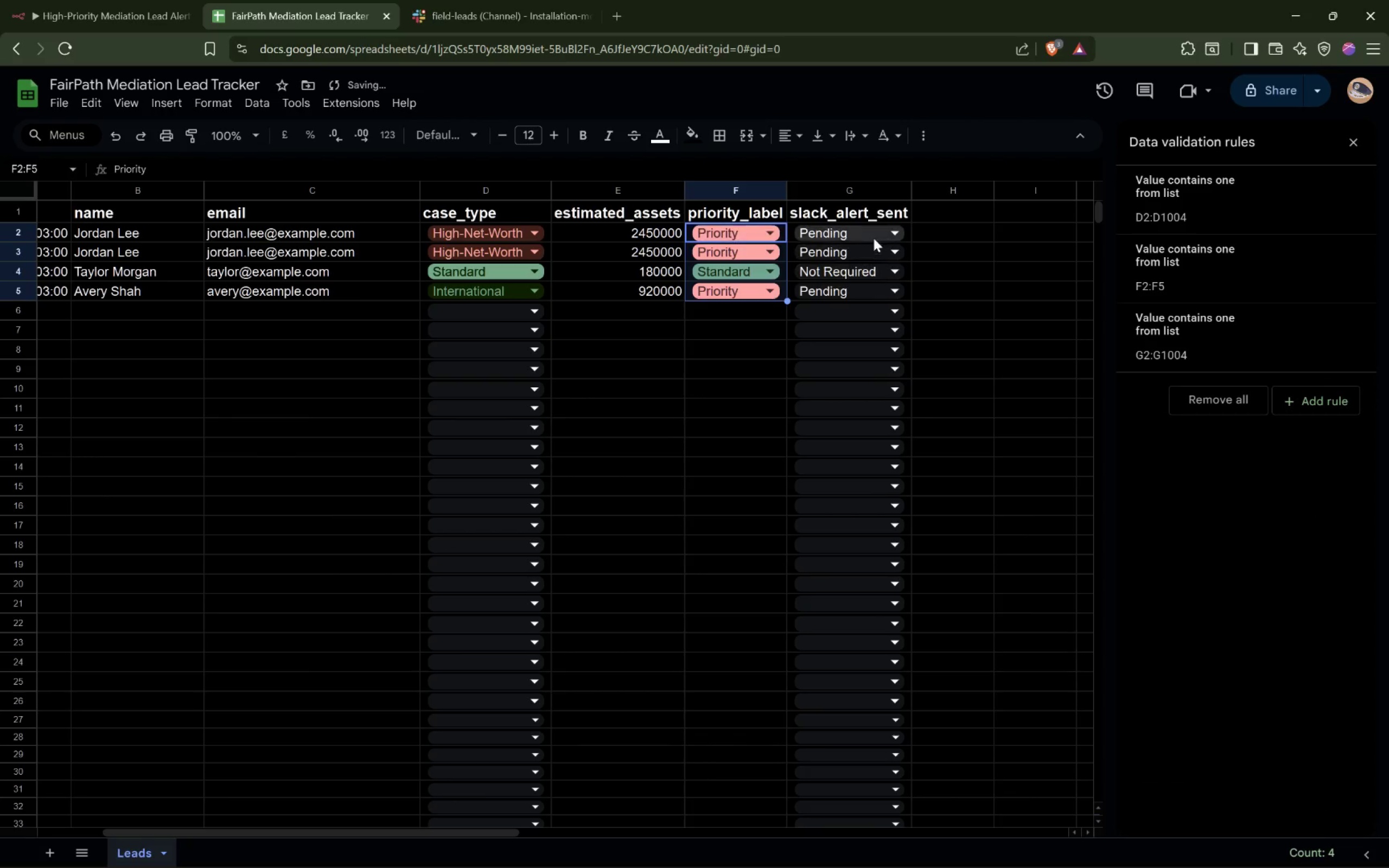 
left_click([872, 237])
 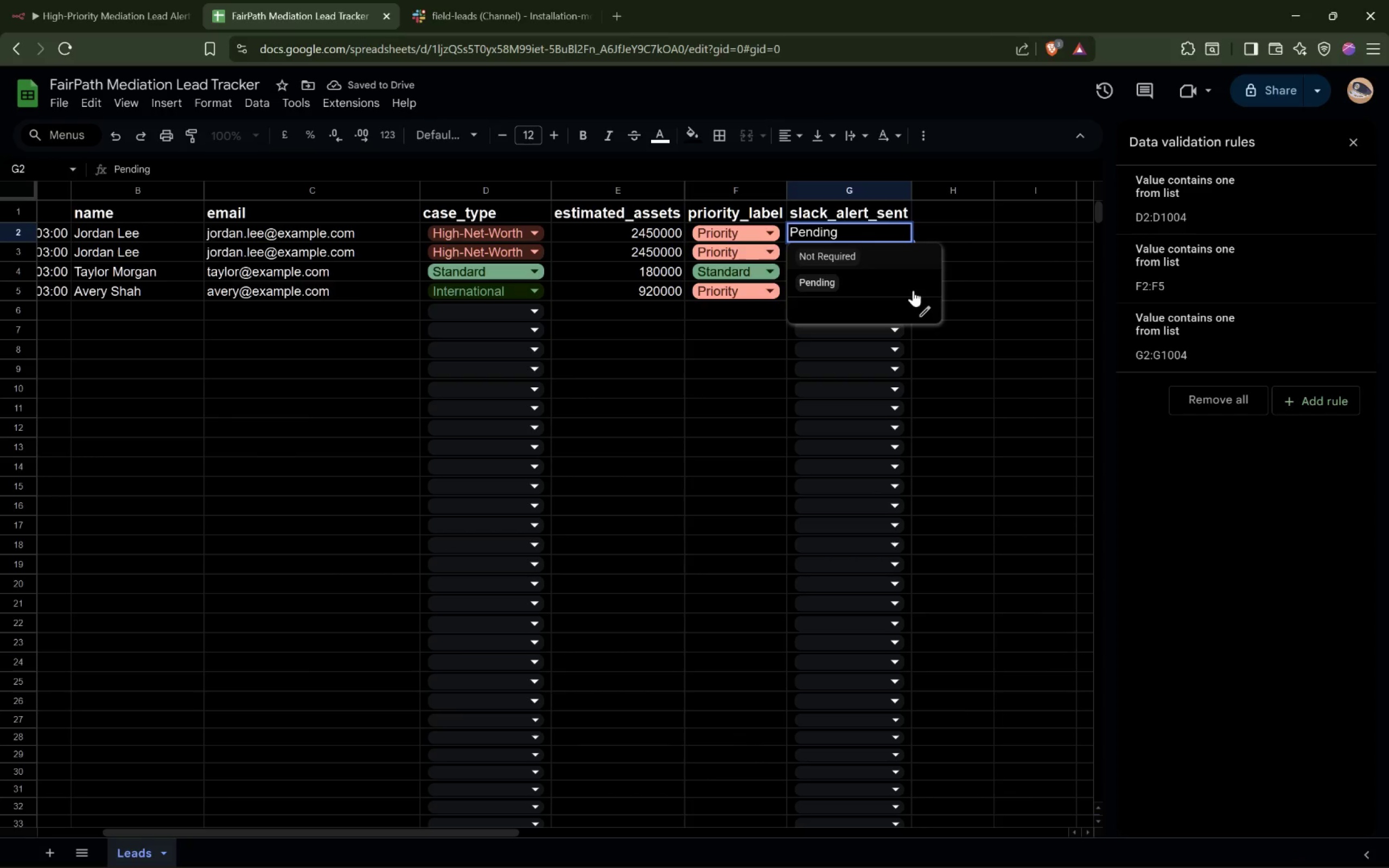 
left_click([1043, 391])
 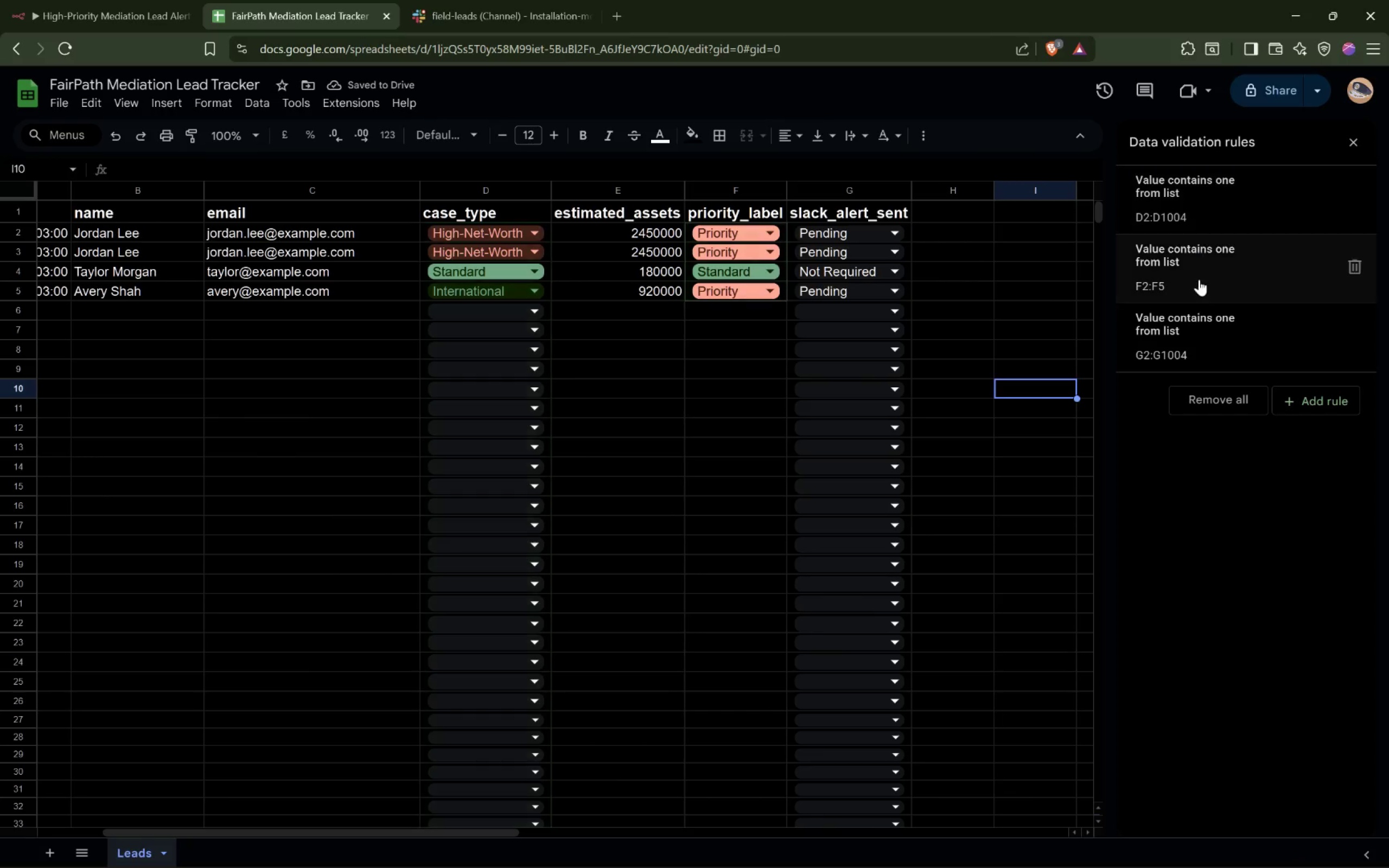 
left_click([1203, 333])
 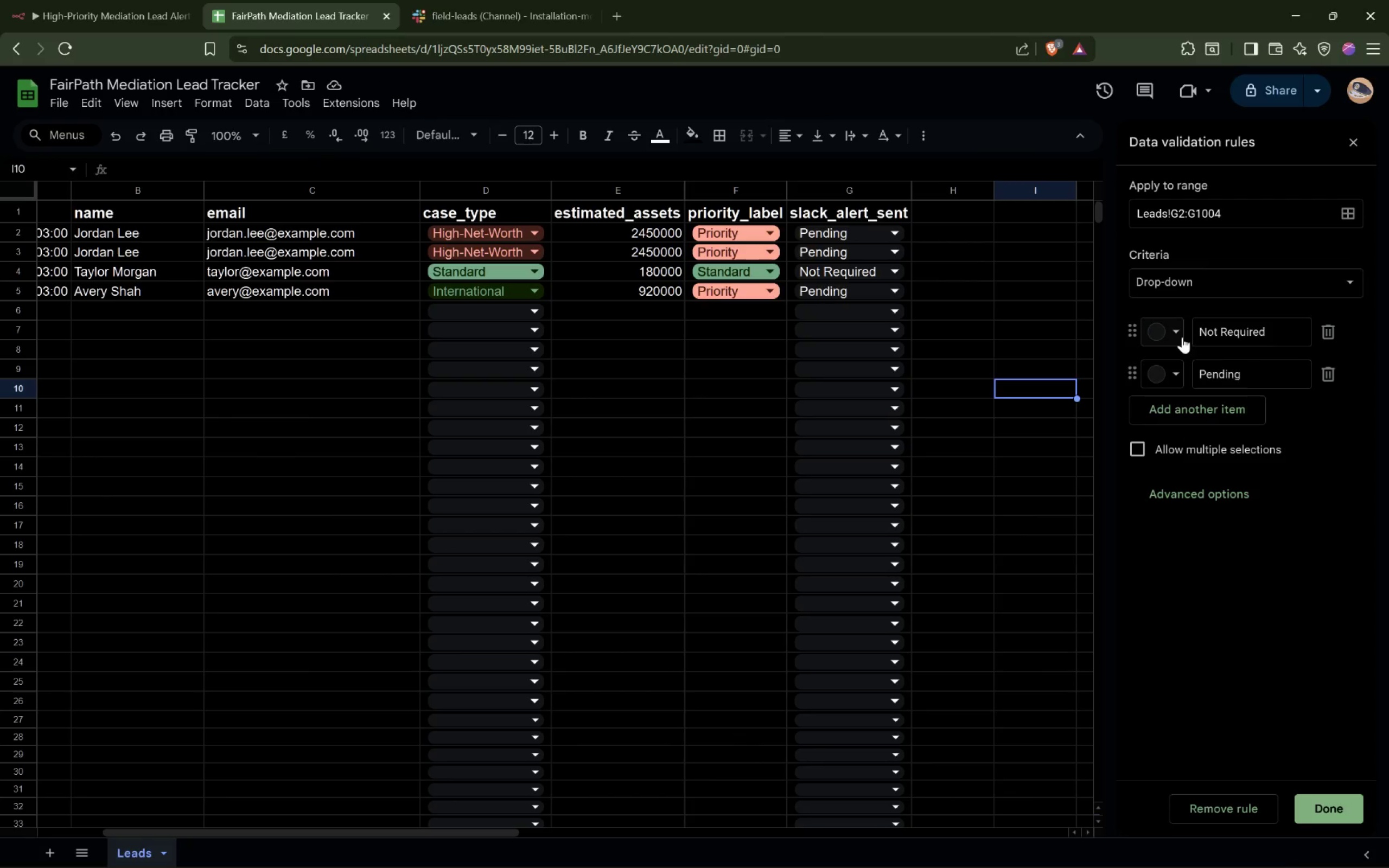 
left_click([1178, 335])
 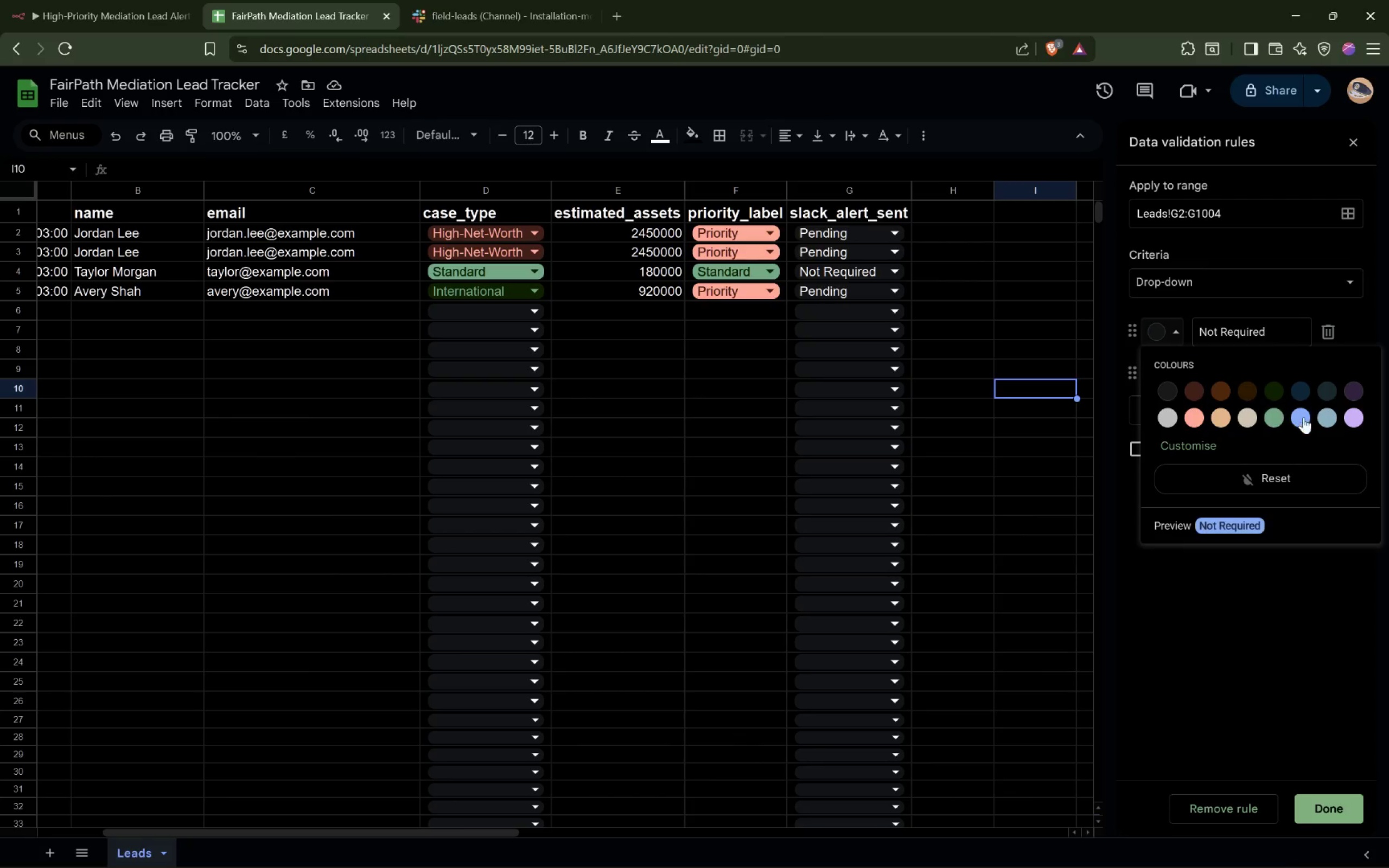 
left_click([1331, 416])
 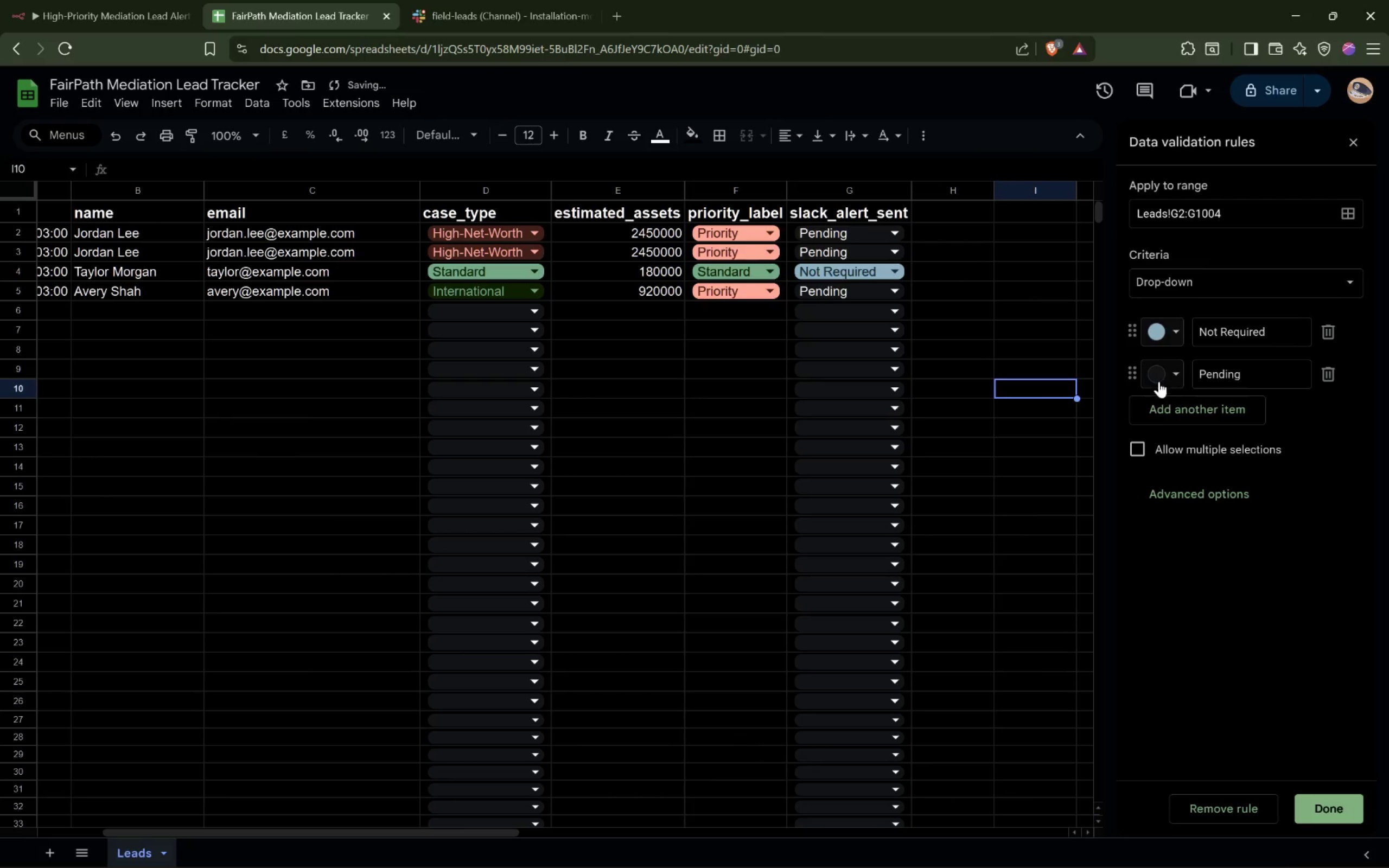 
left_click([1170, 374])
 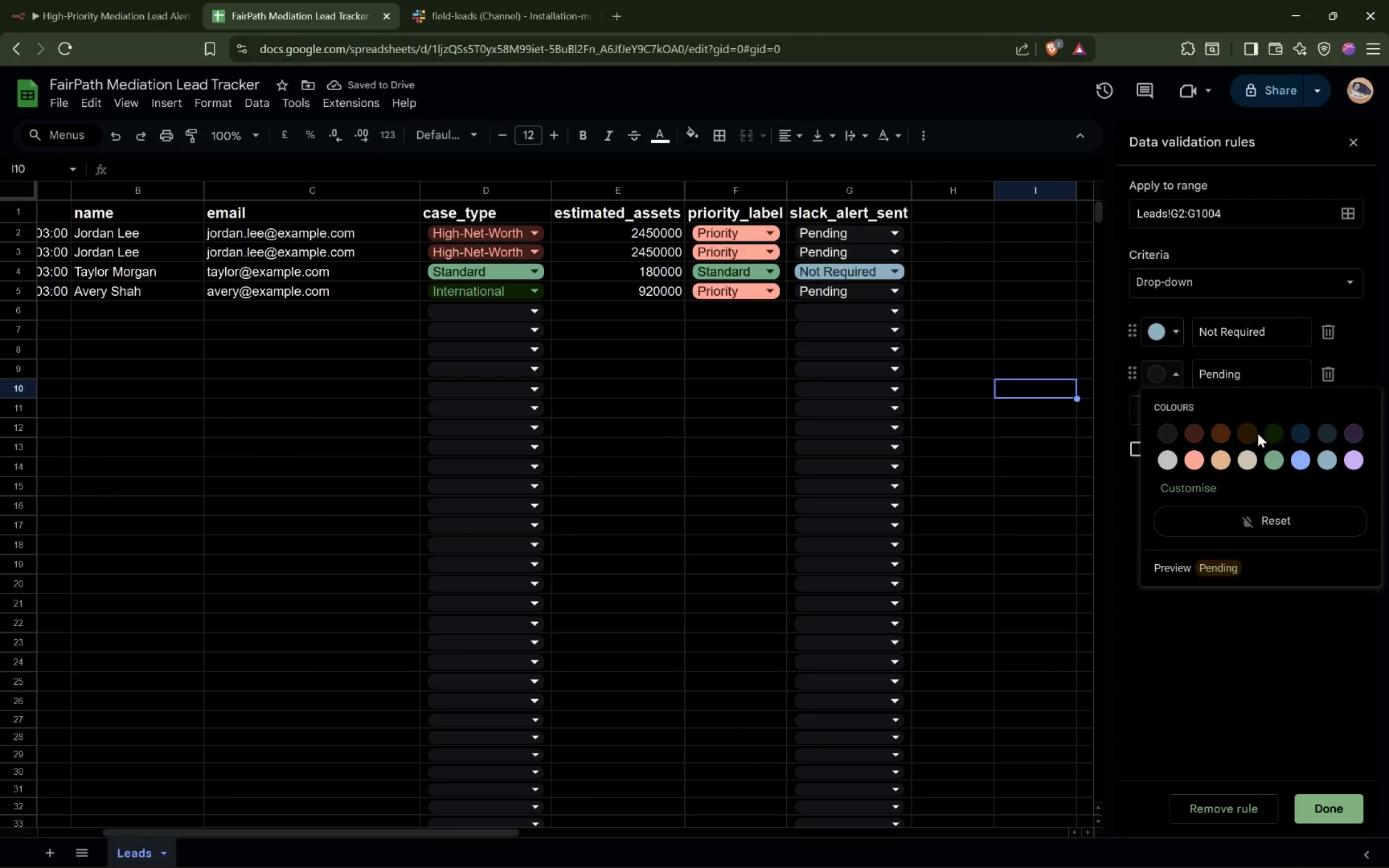 
left_click([1254, 434])
 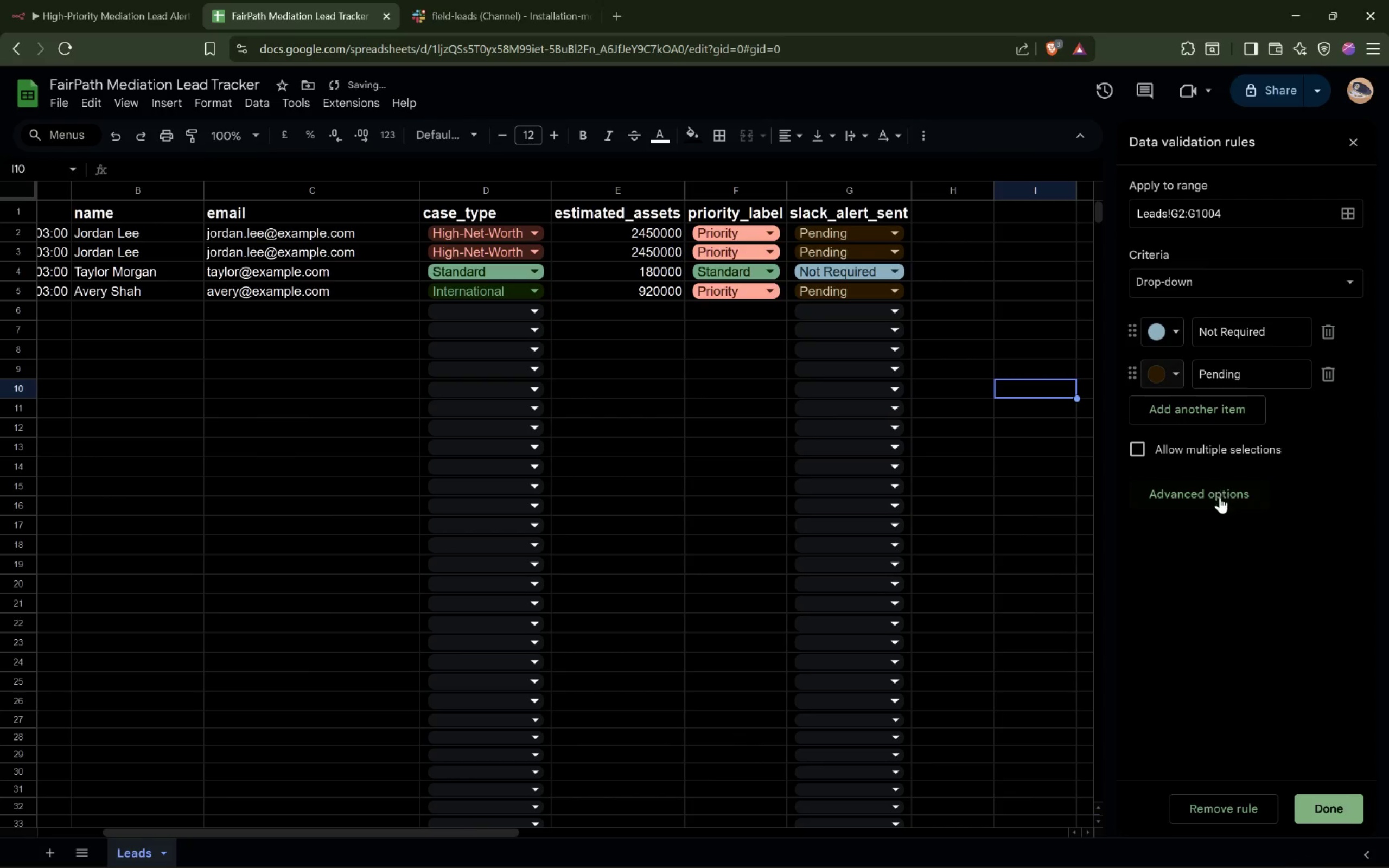 
left_click([1004, 528])
 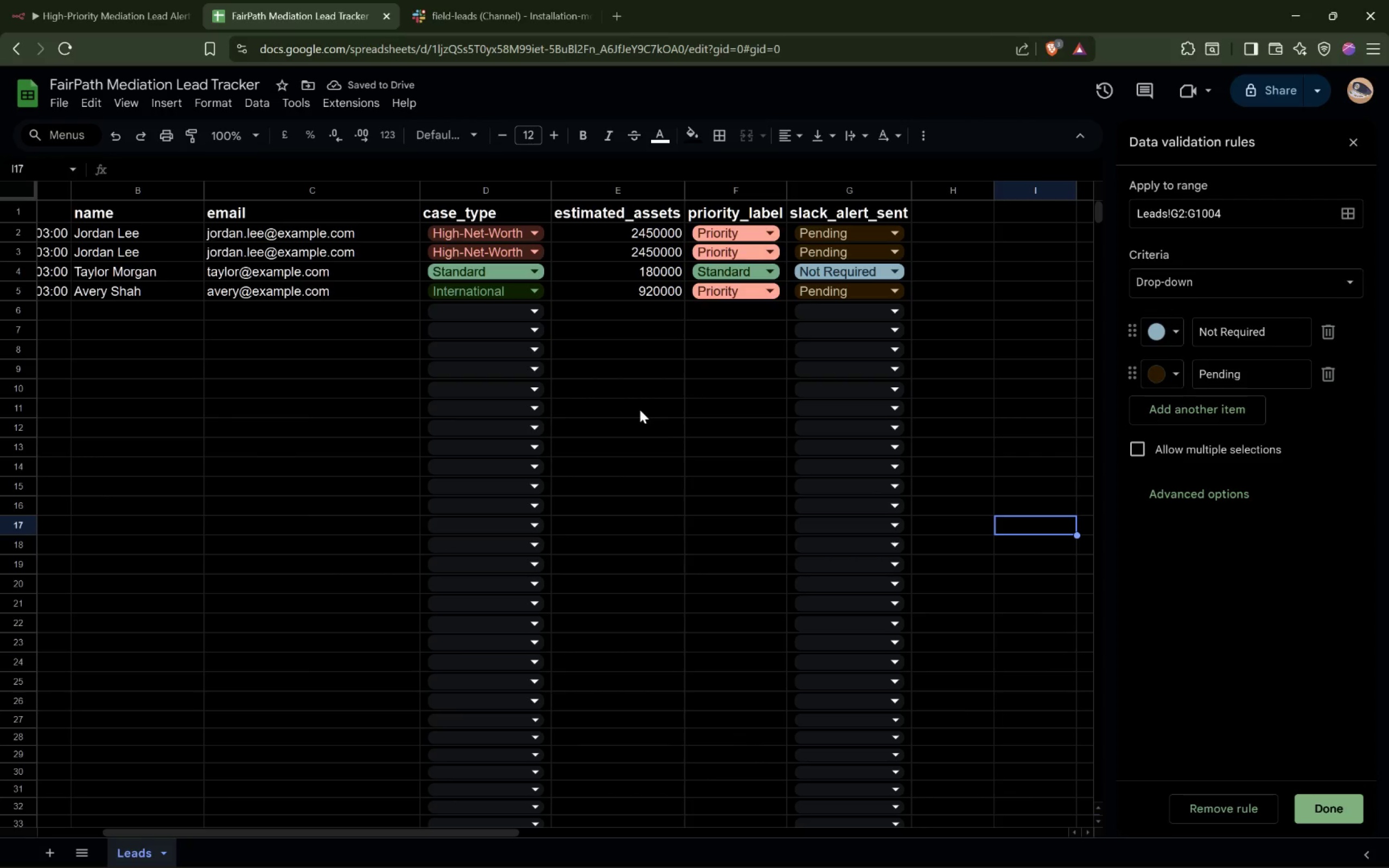 
hold_key(key=ShiftLeft, duration=0.95)
scroll: coordinate [638, 410], scroll_direction: up, amount: 10.0
 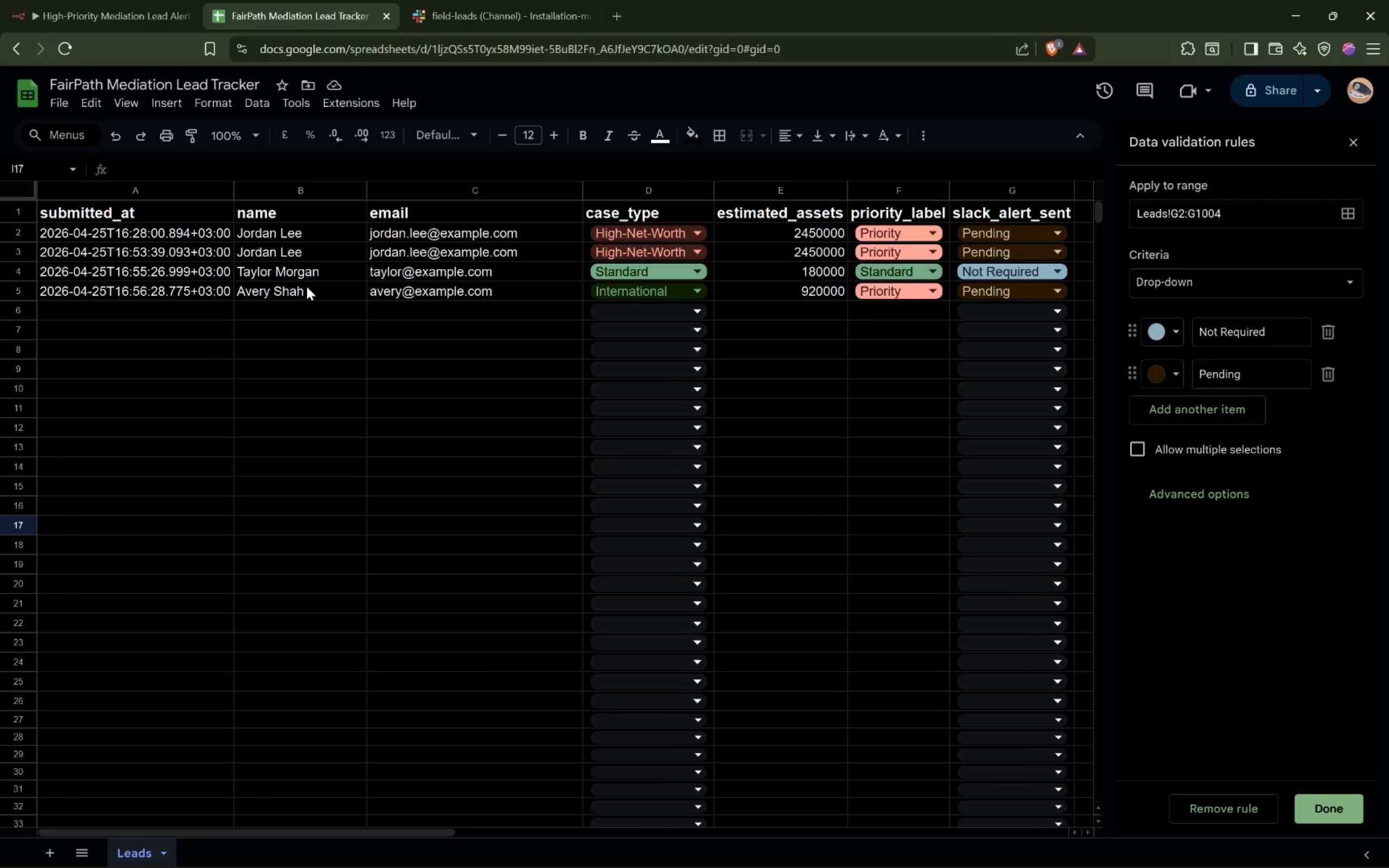 
wait(10.37)
 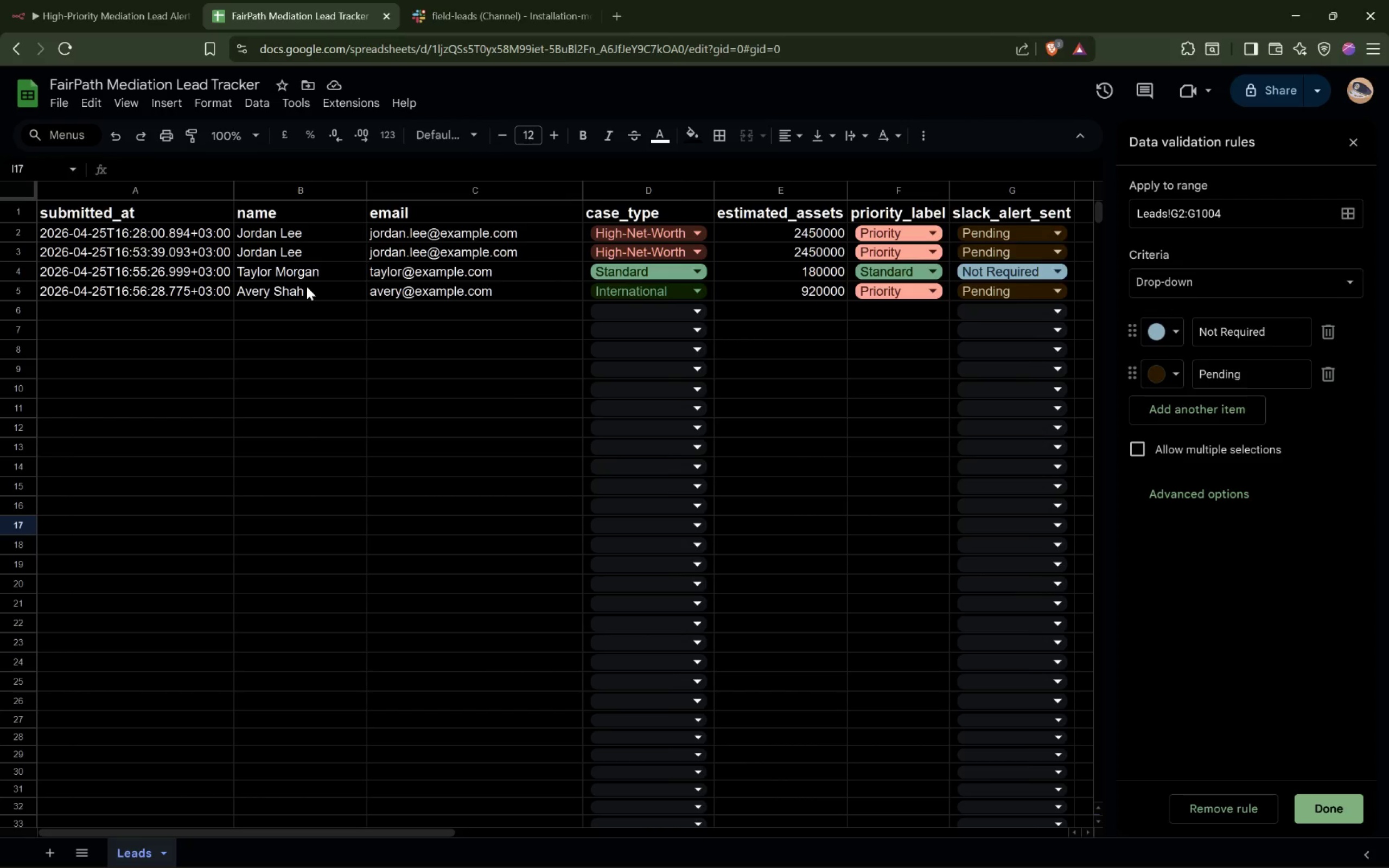 
left_click([808, 487])
 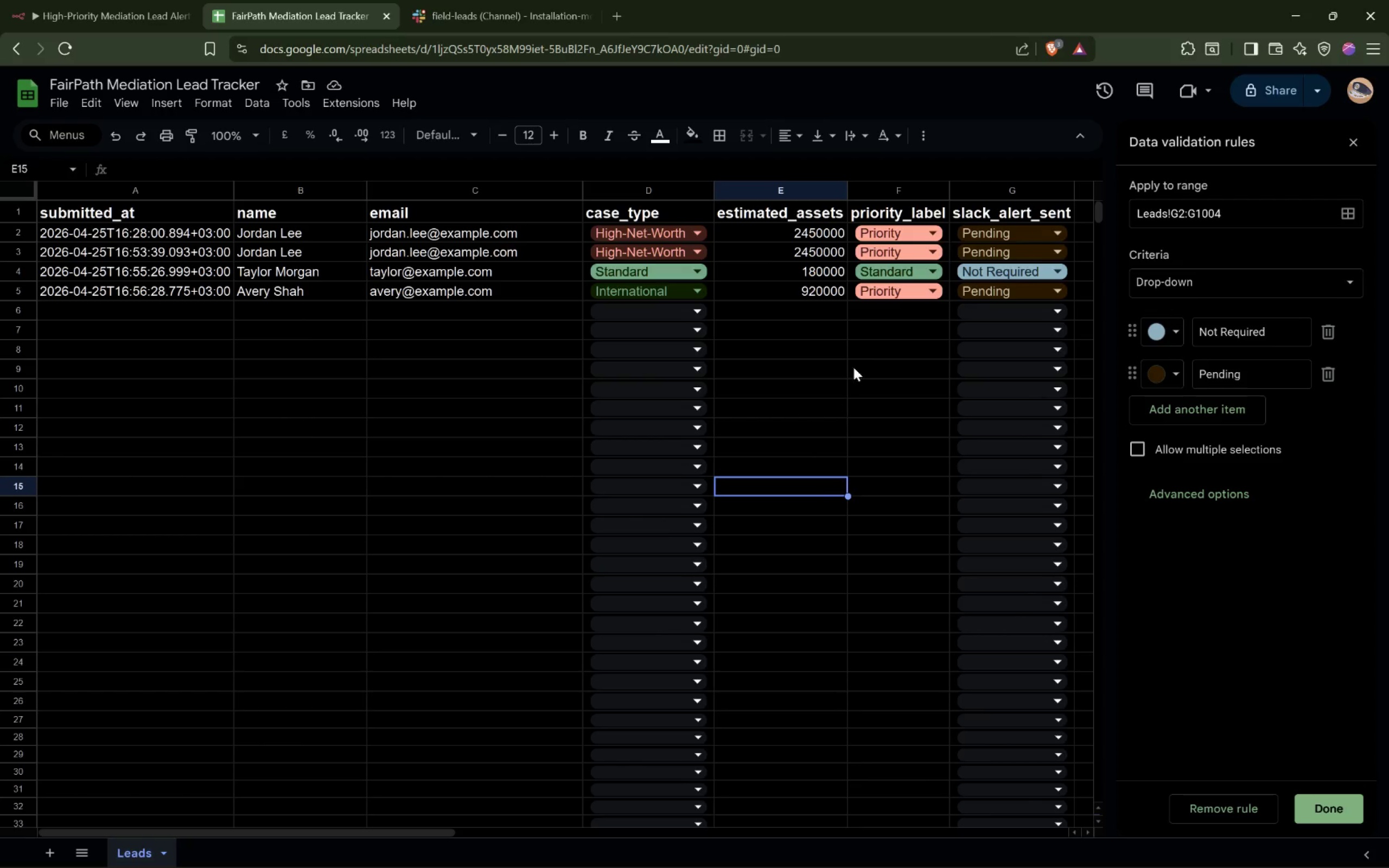 
left_click([870, 350])
 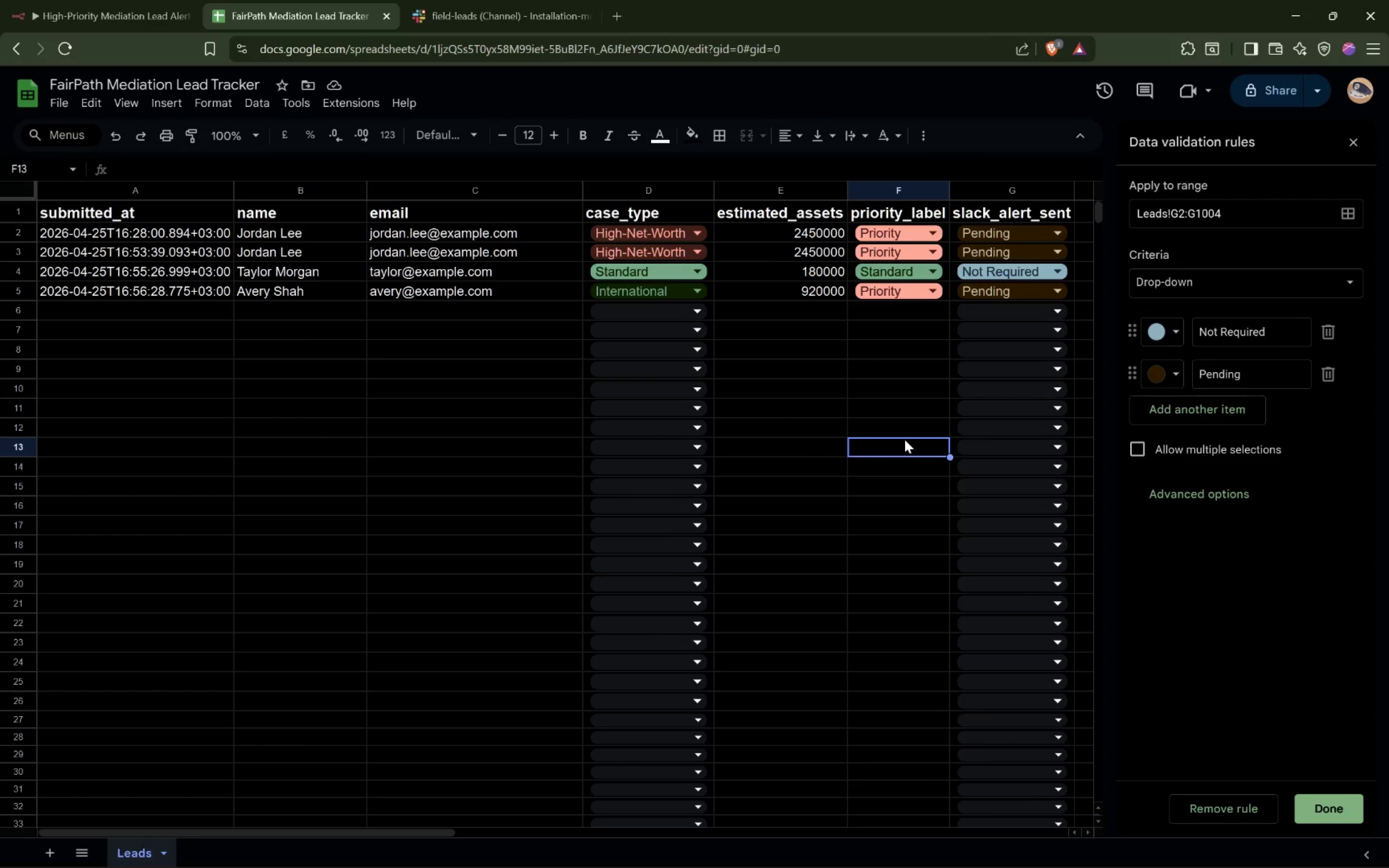 
wait(10.93)
 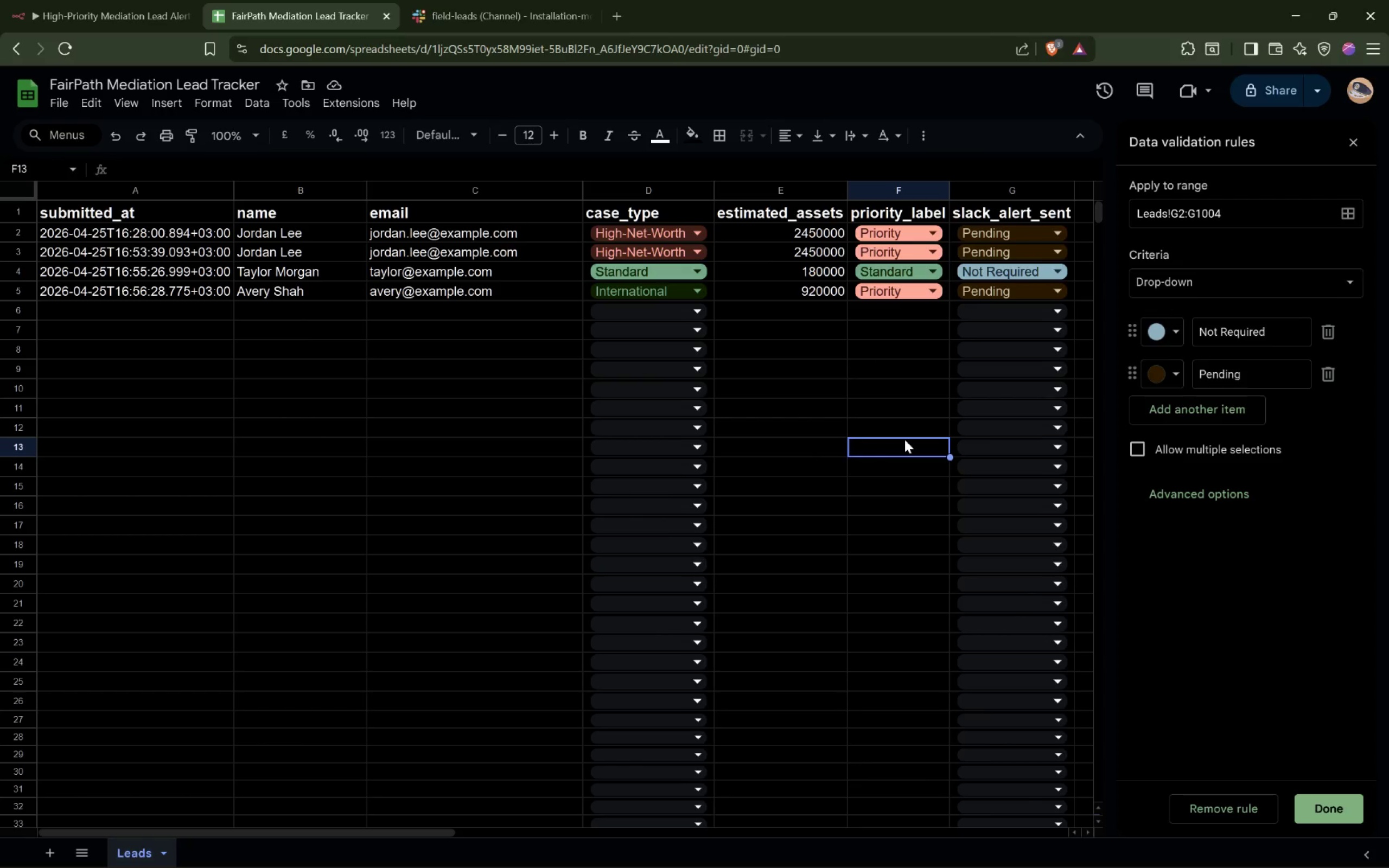 
left_click([1346, 140])
 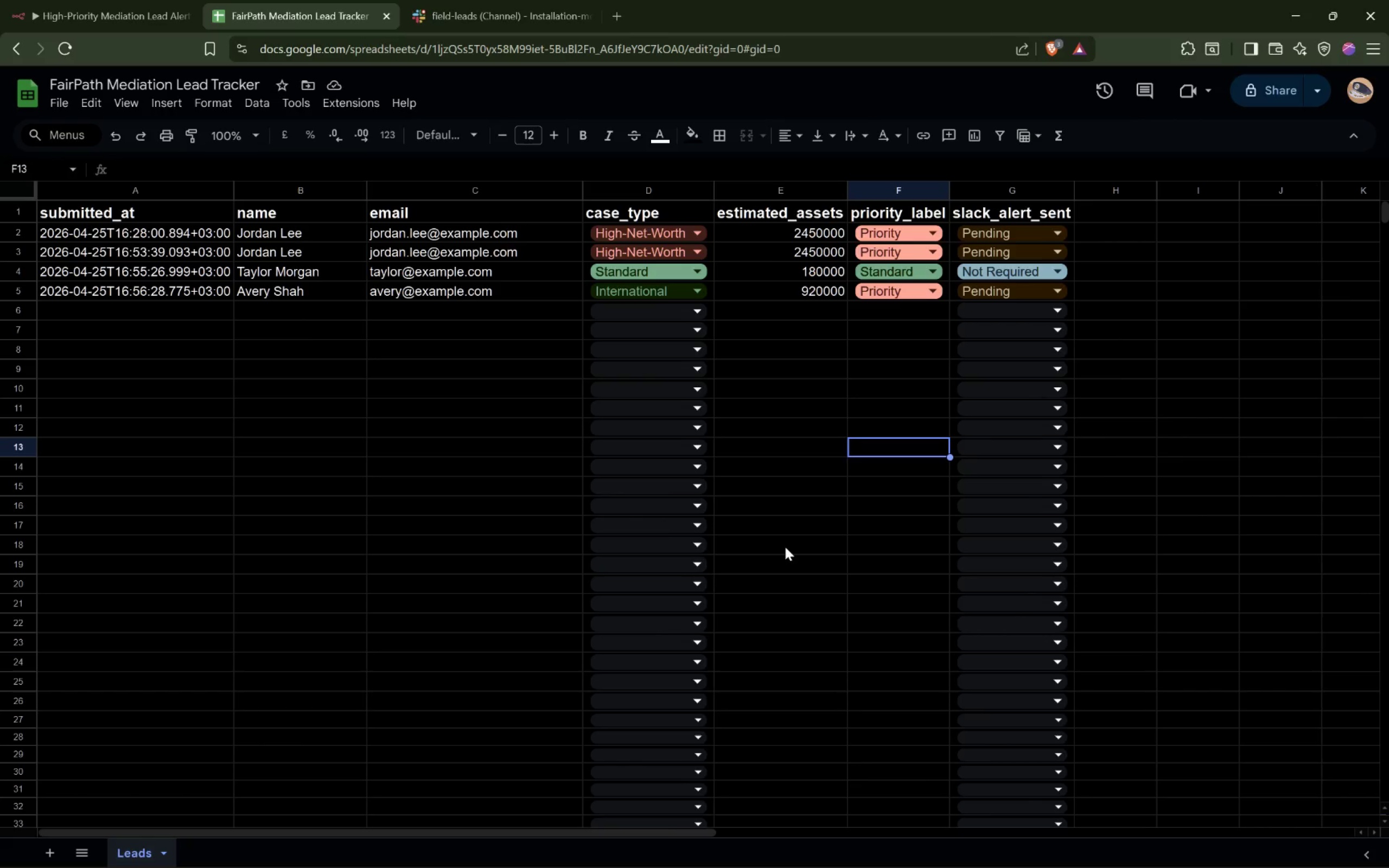 
hold_key(key=ShiftLeft, duration=1.65)
scroll: coordinate [786, 547], scroll_direction: up, amount: 17.0
 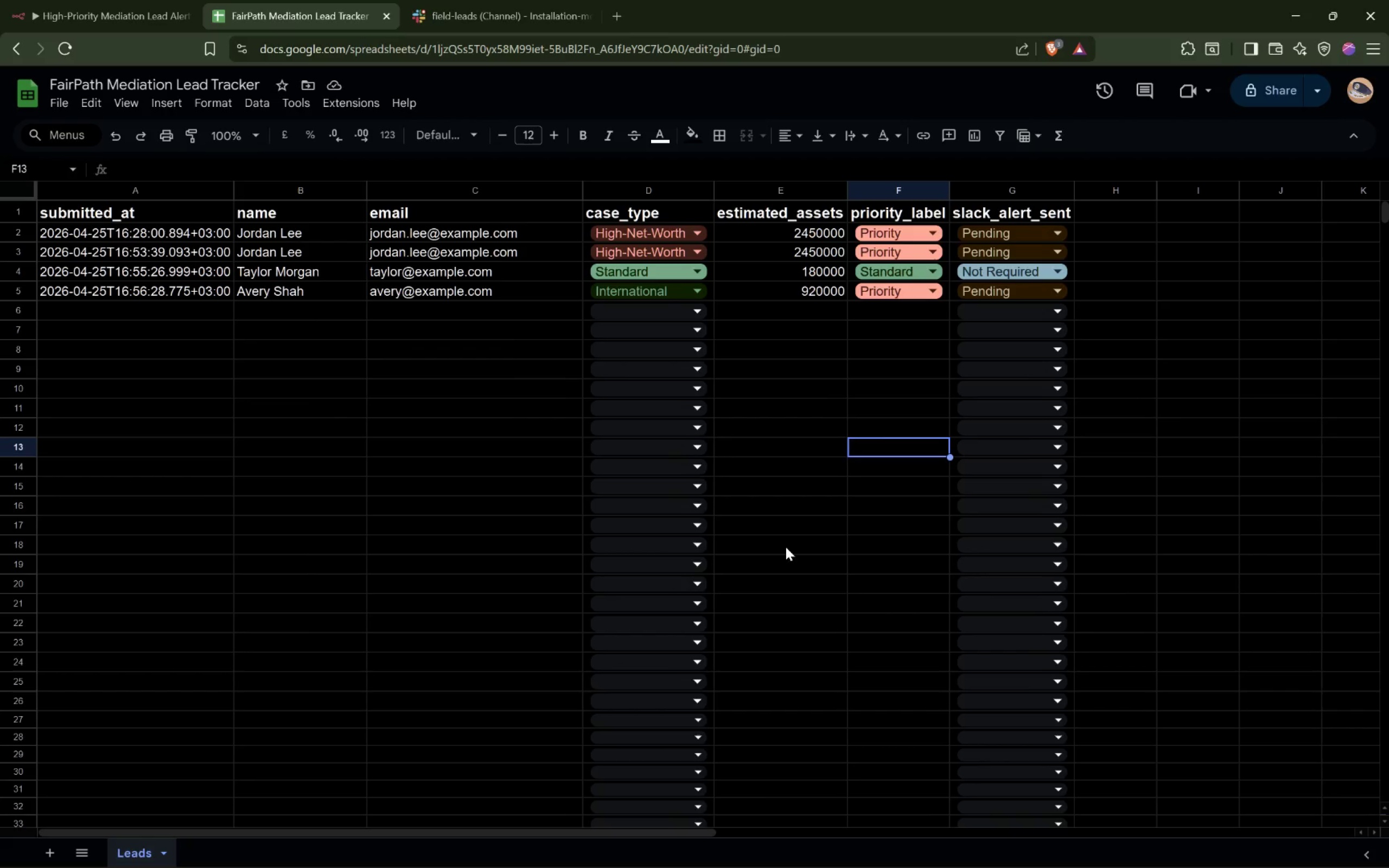 
hold_key(key=ShiftLeft, duration=0.74)
 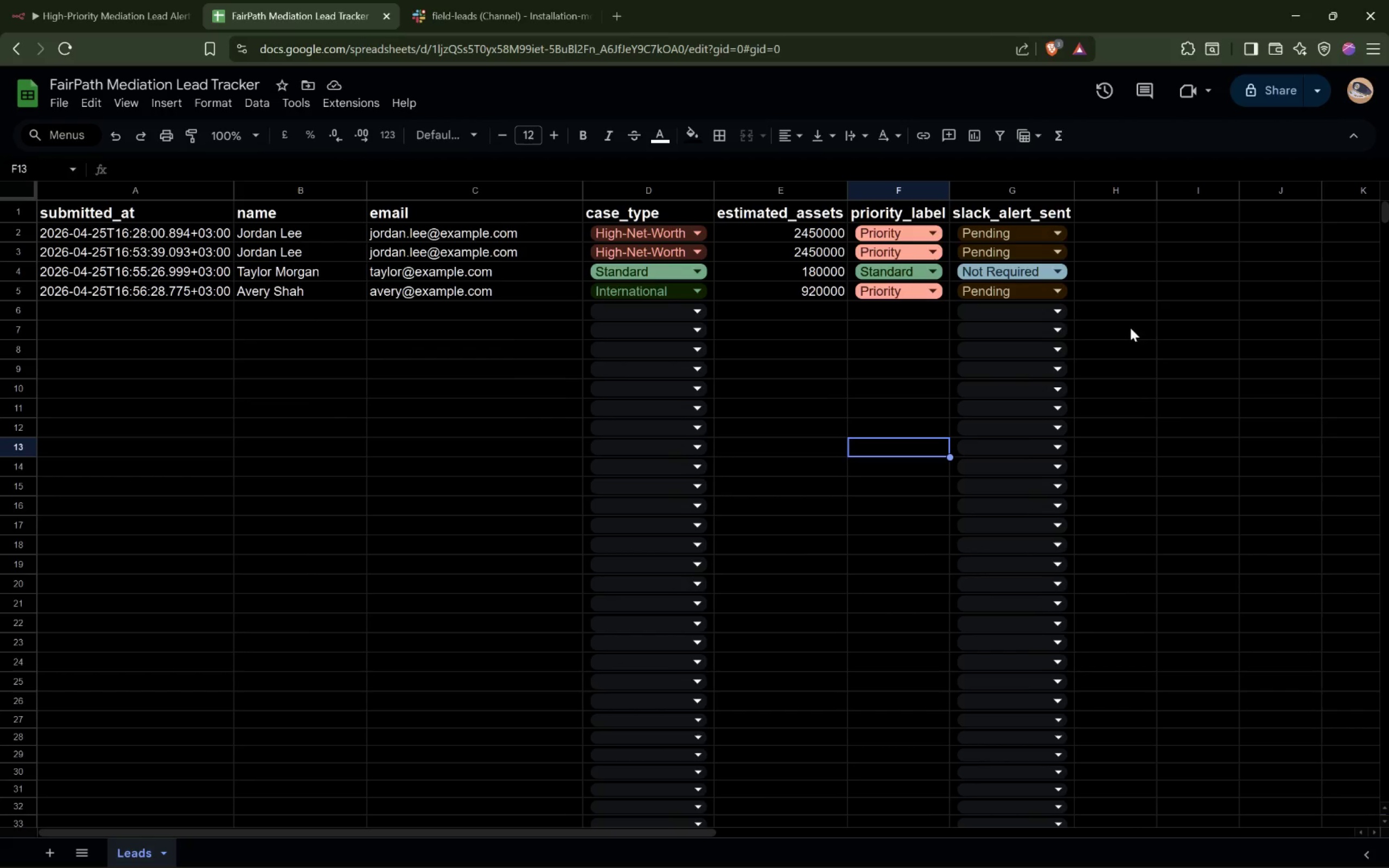 
wait(6.17)
 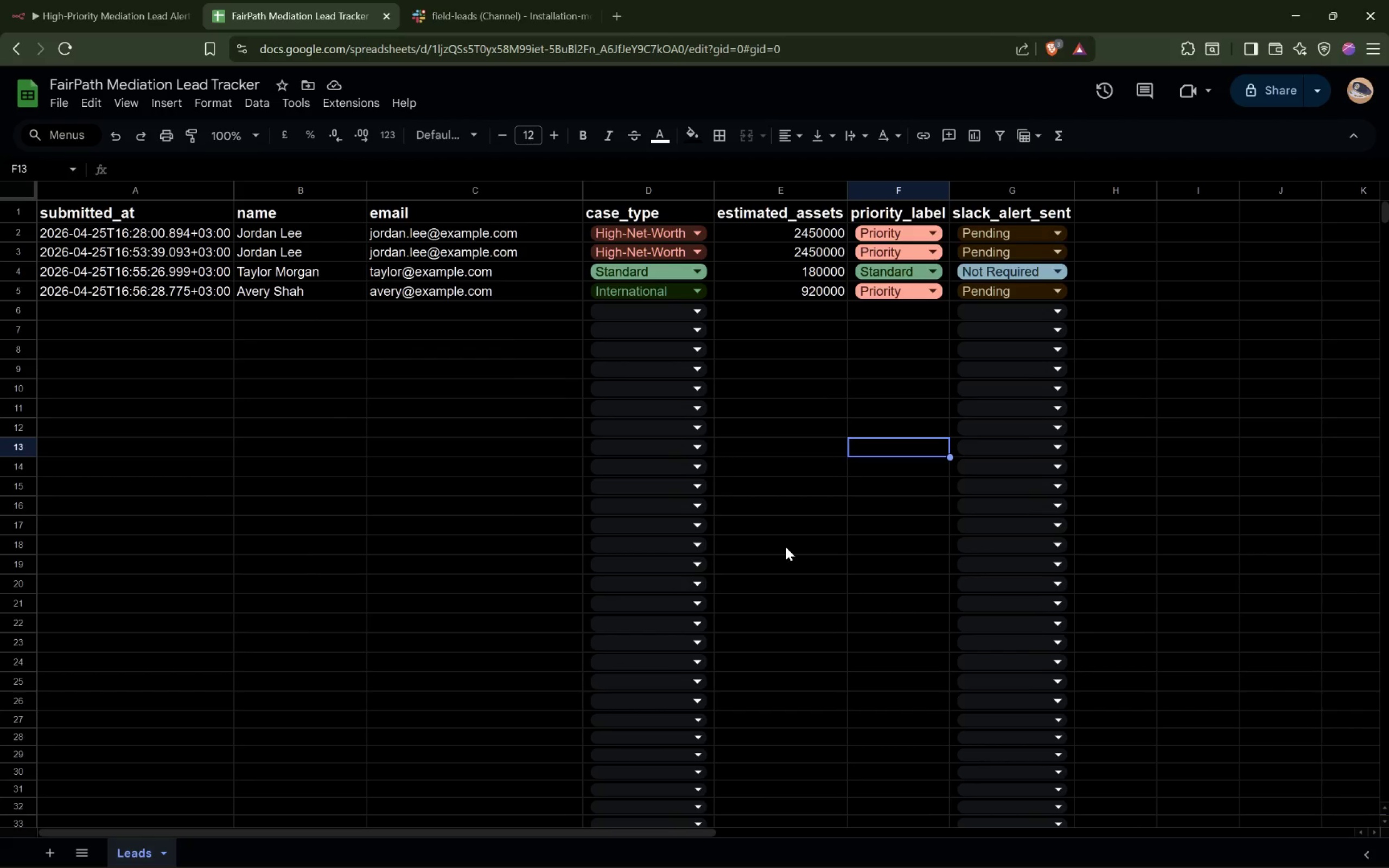 
scroll: coordinate [791, 449], scroll_direction: up, amount: 8.0
 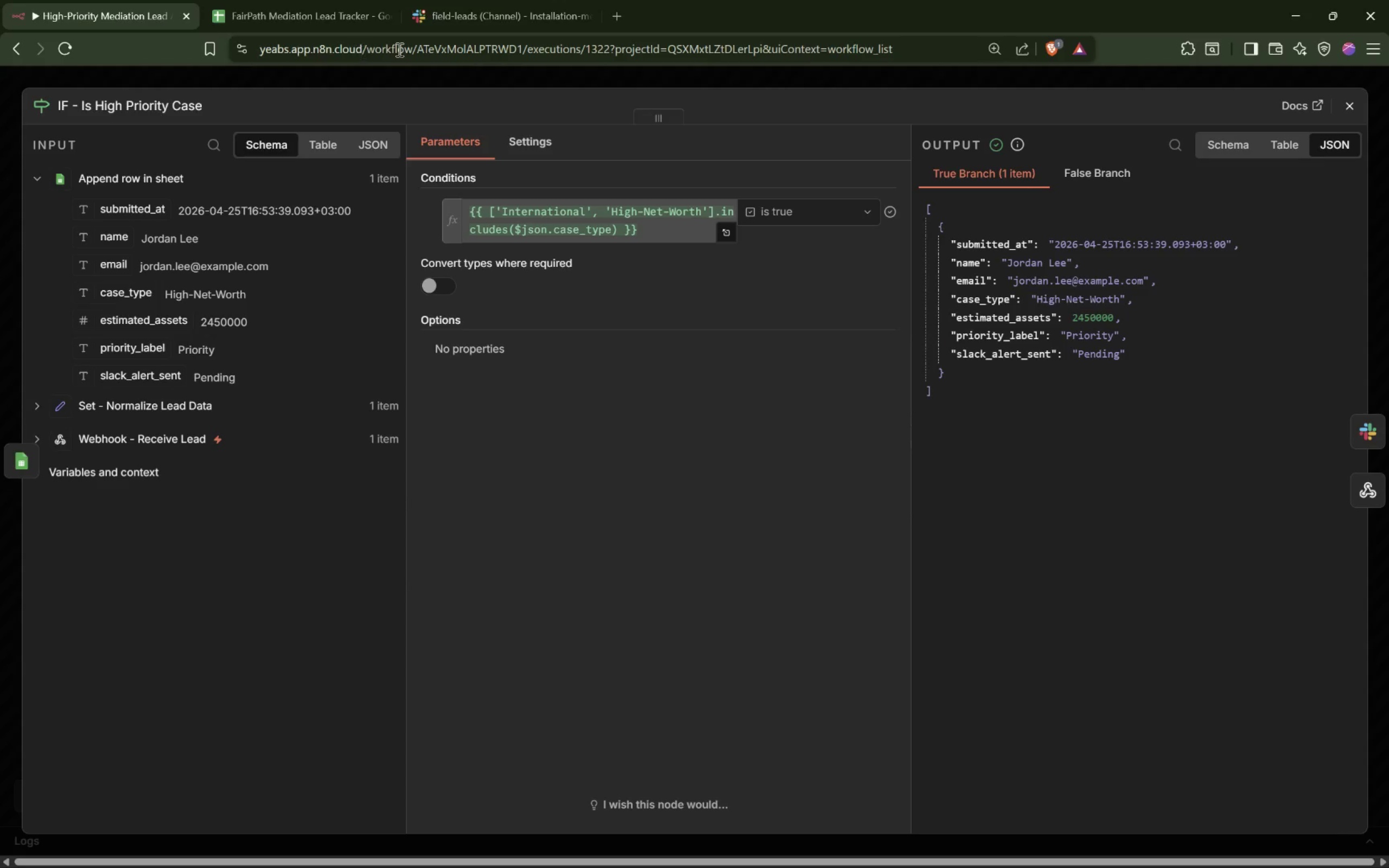 
key(Alt+Tab)
 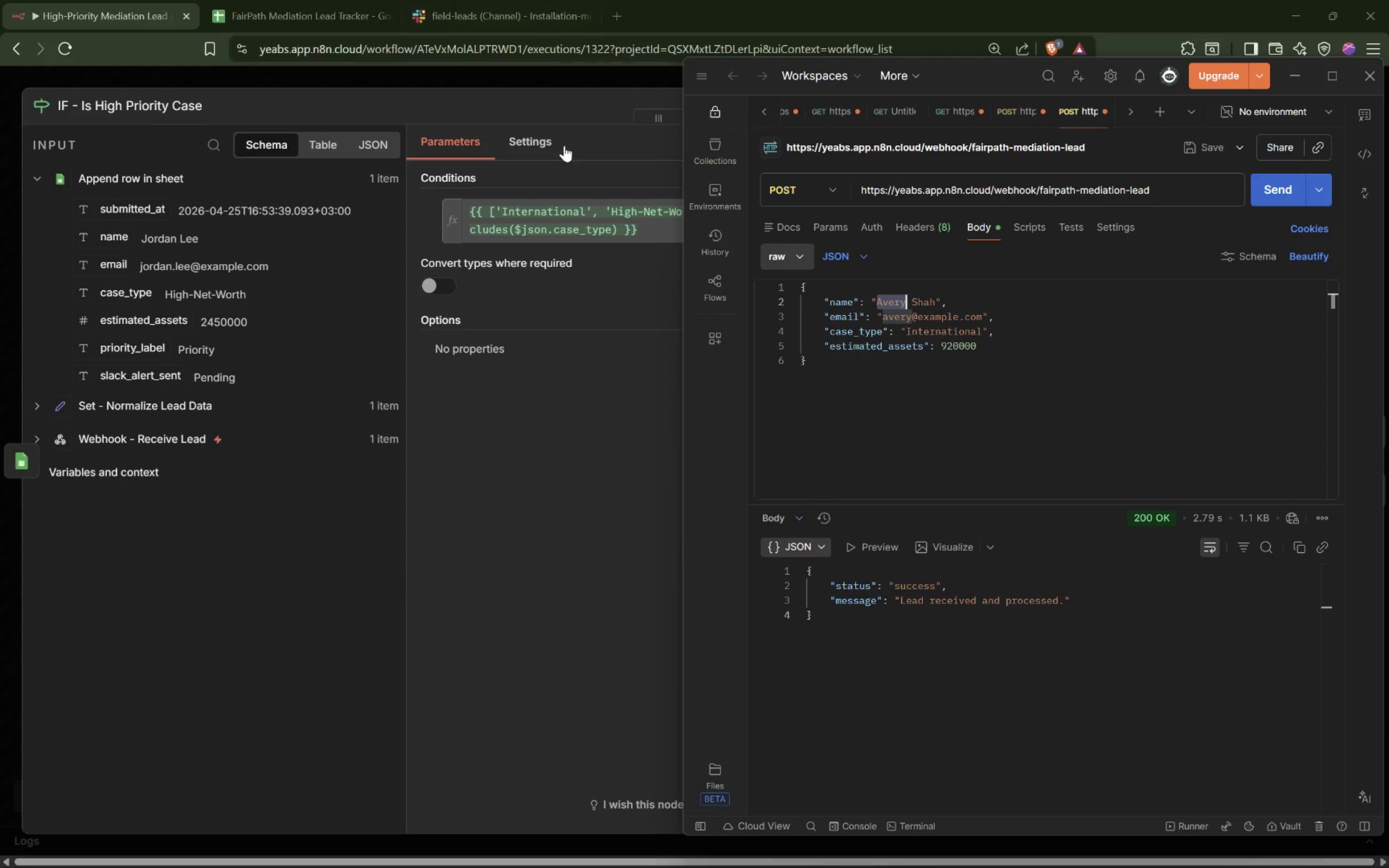 
key(Alt+AltLeft)
 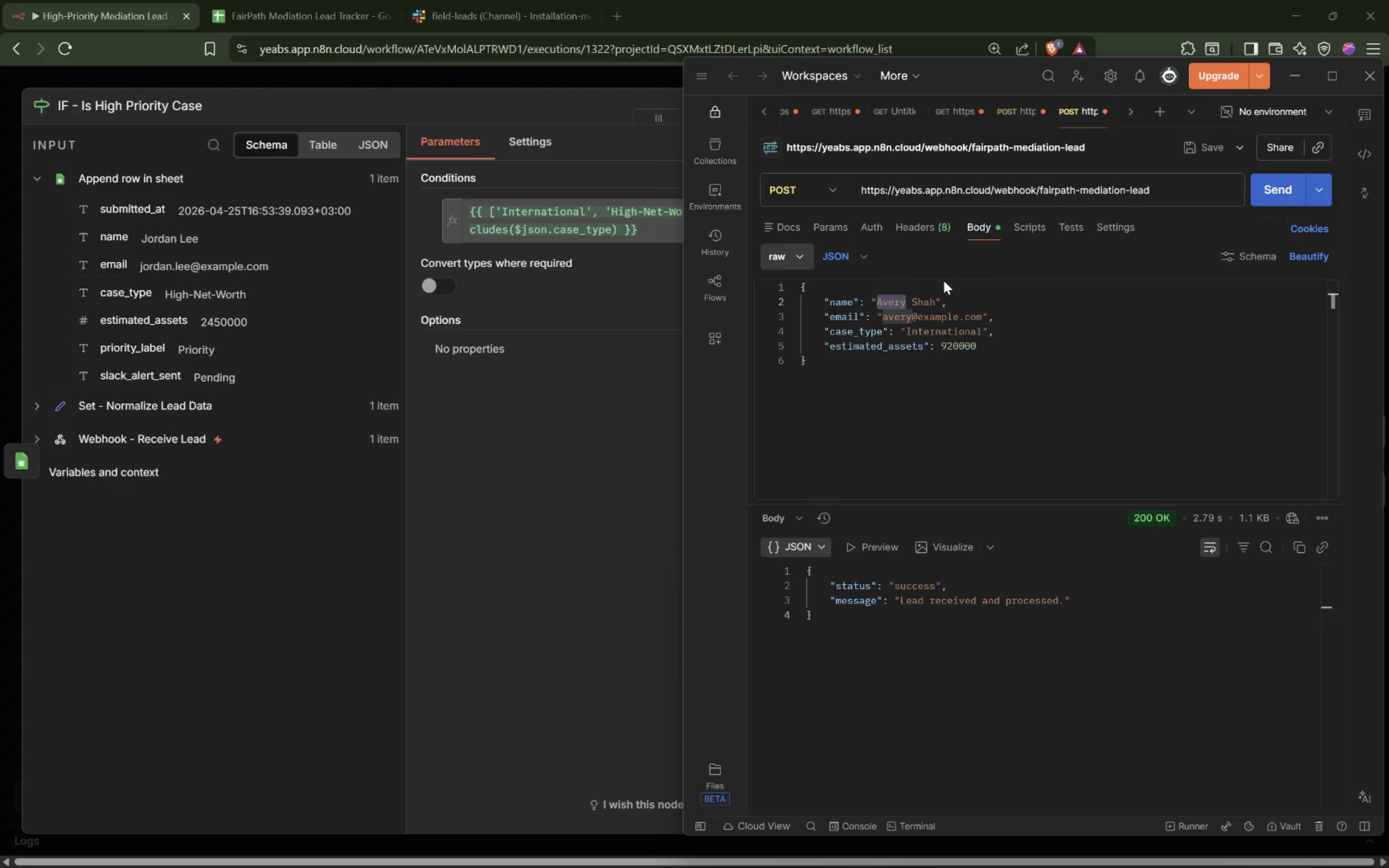 
double_click([888, 301])
 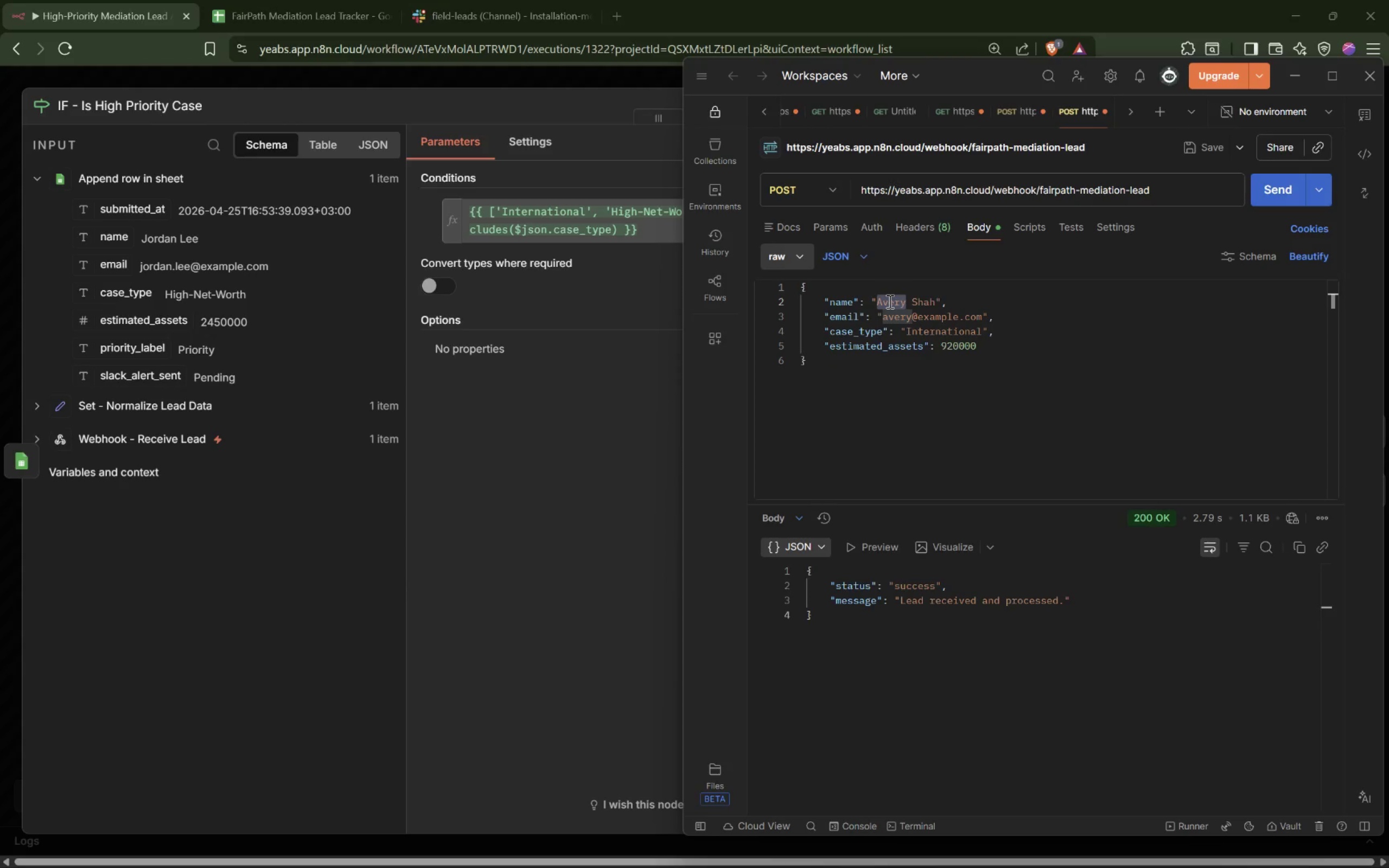 
type(Yeabsira Yonas[Delete][Delete][Delete][Delete][Delete])
 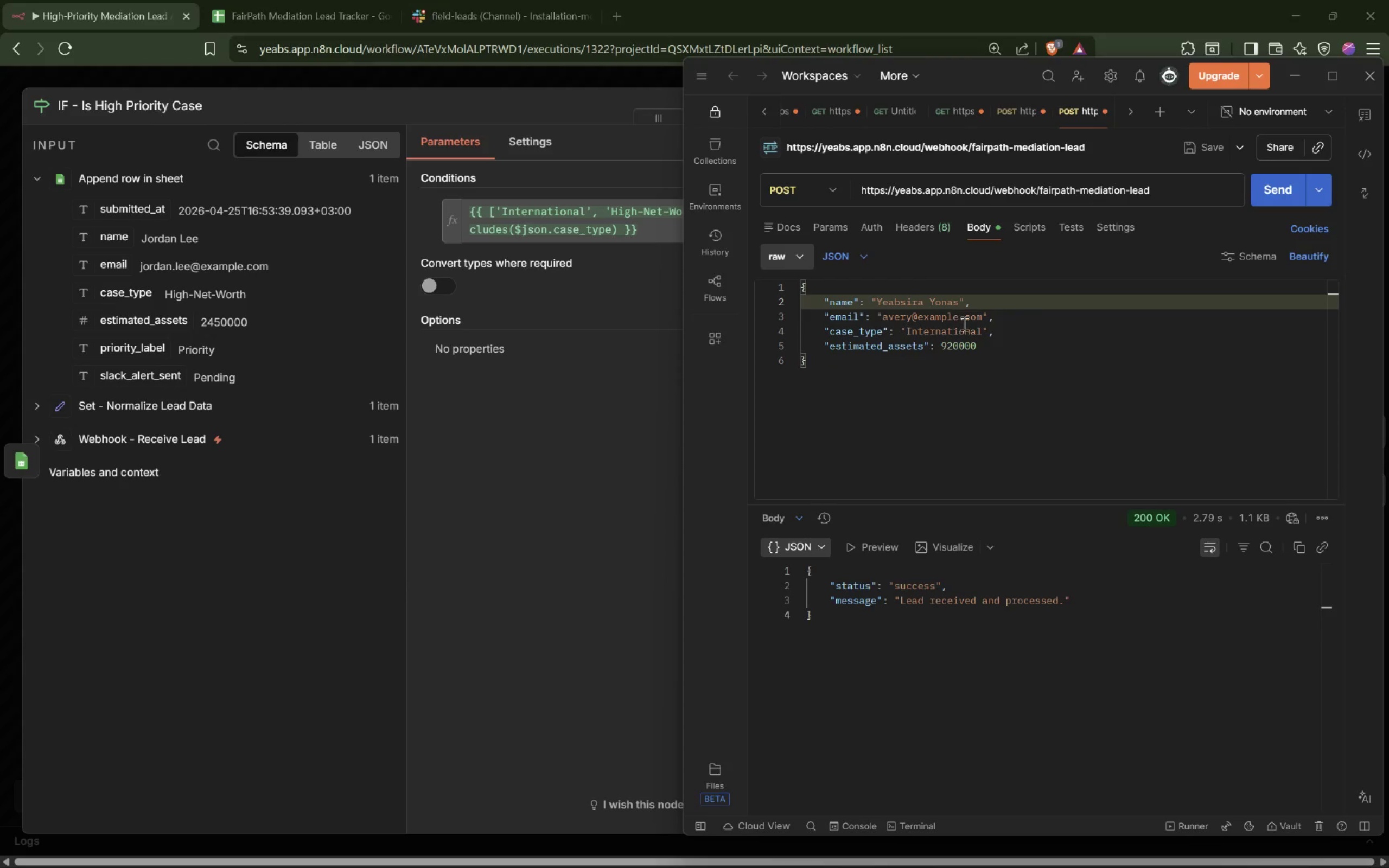 
left_click_drag(start_coordinate=[982, 315], to_coordinate=[884, 317])
 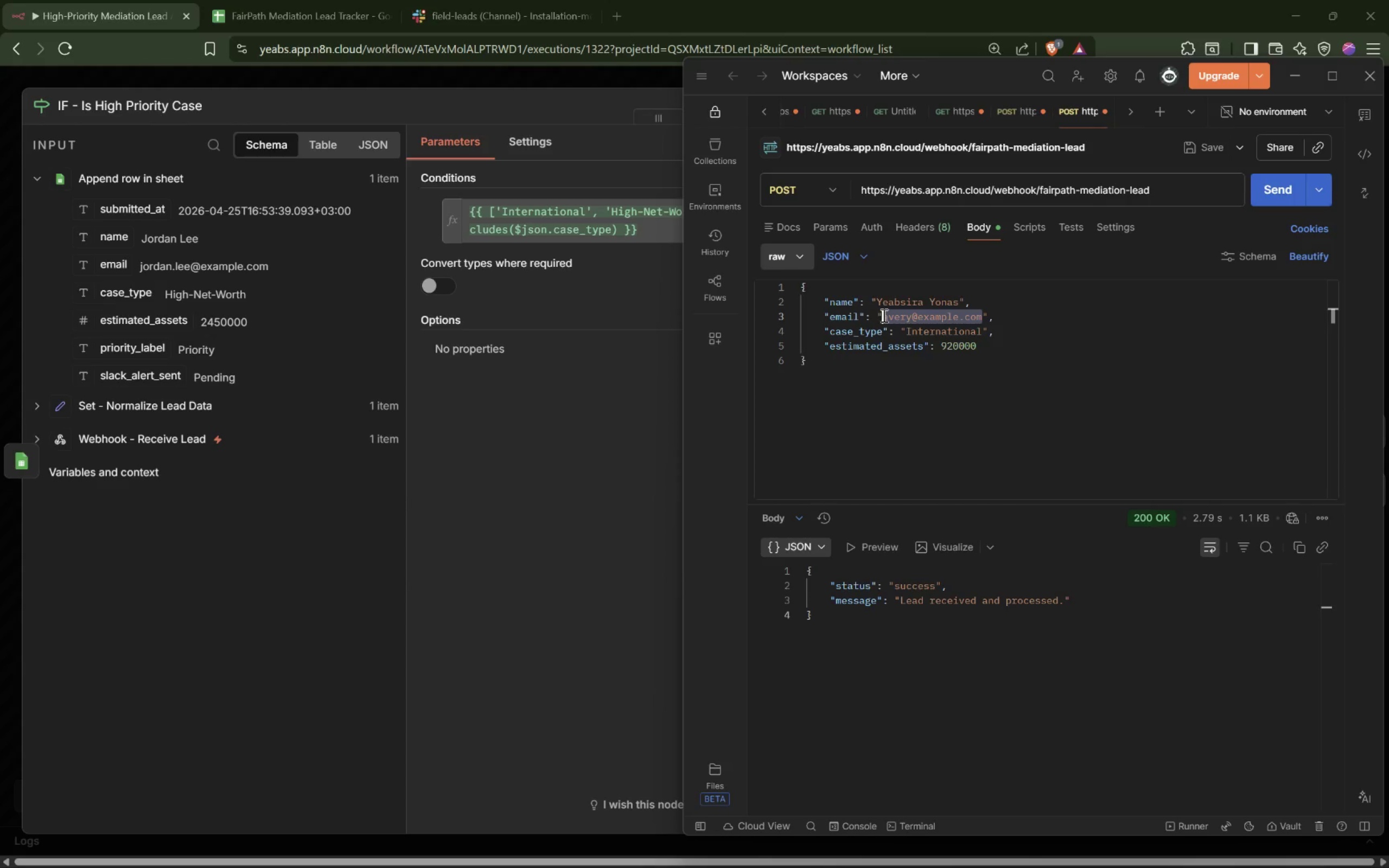 
type(yabulala432@gam)
key(Backspace)
key(Backspace)
type(mail.com)
 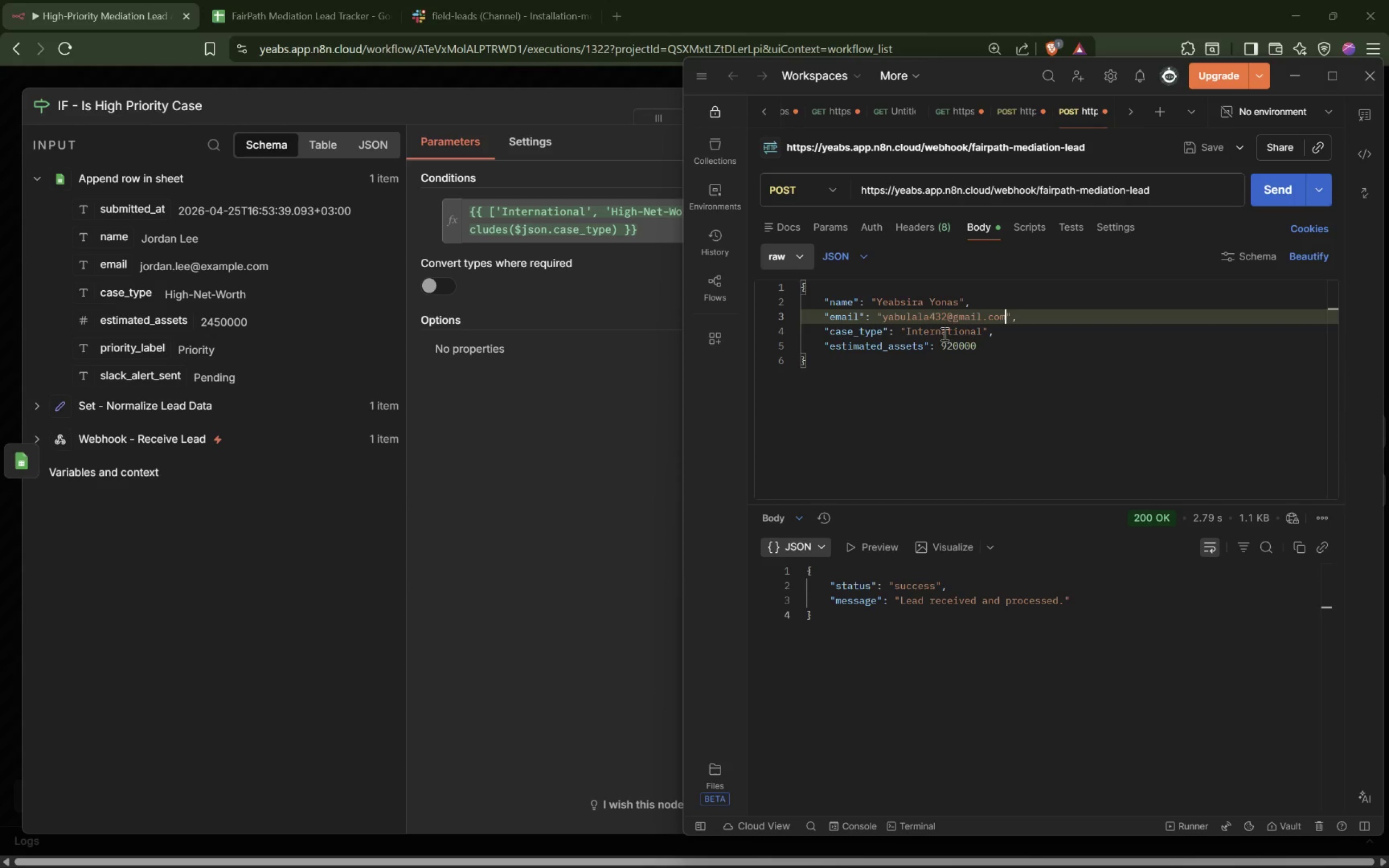 
left_click([952, 344])
 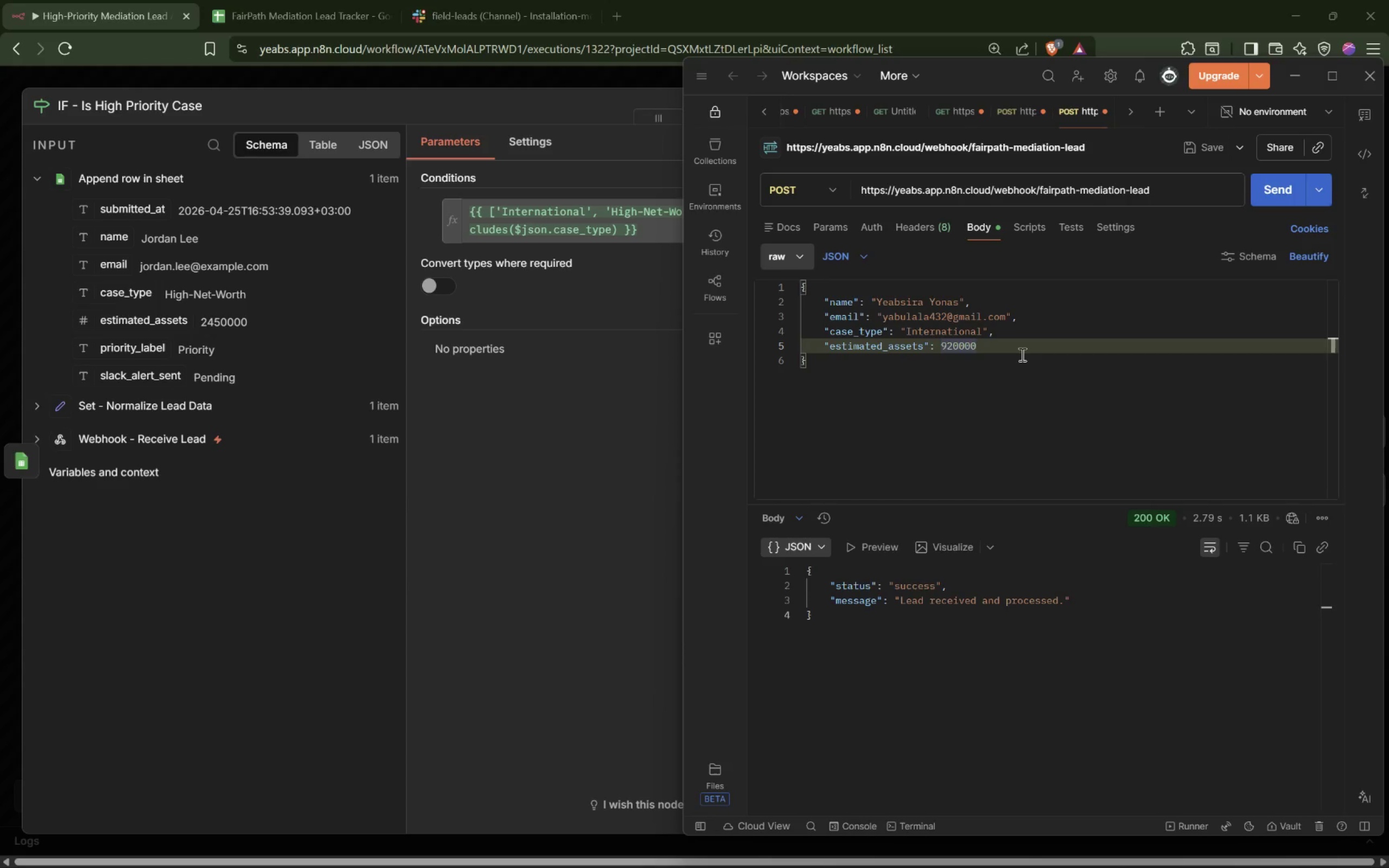 
key(Backspace)
key(Backspace)
type(18)
key(Backspace)
key(Backspace)
type(27)
 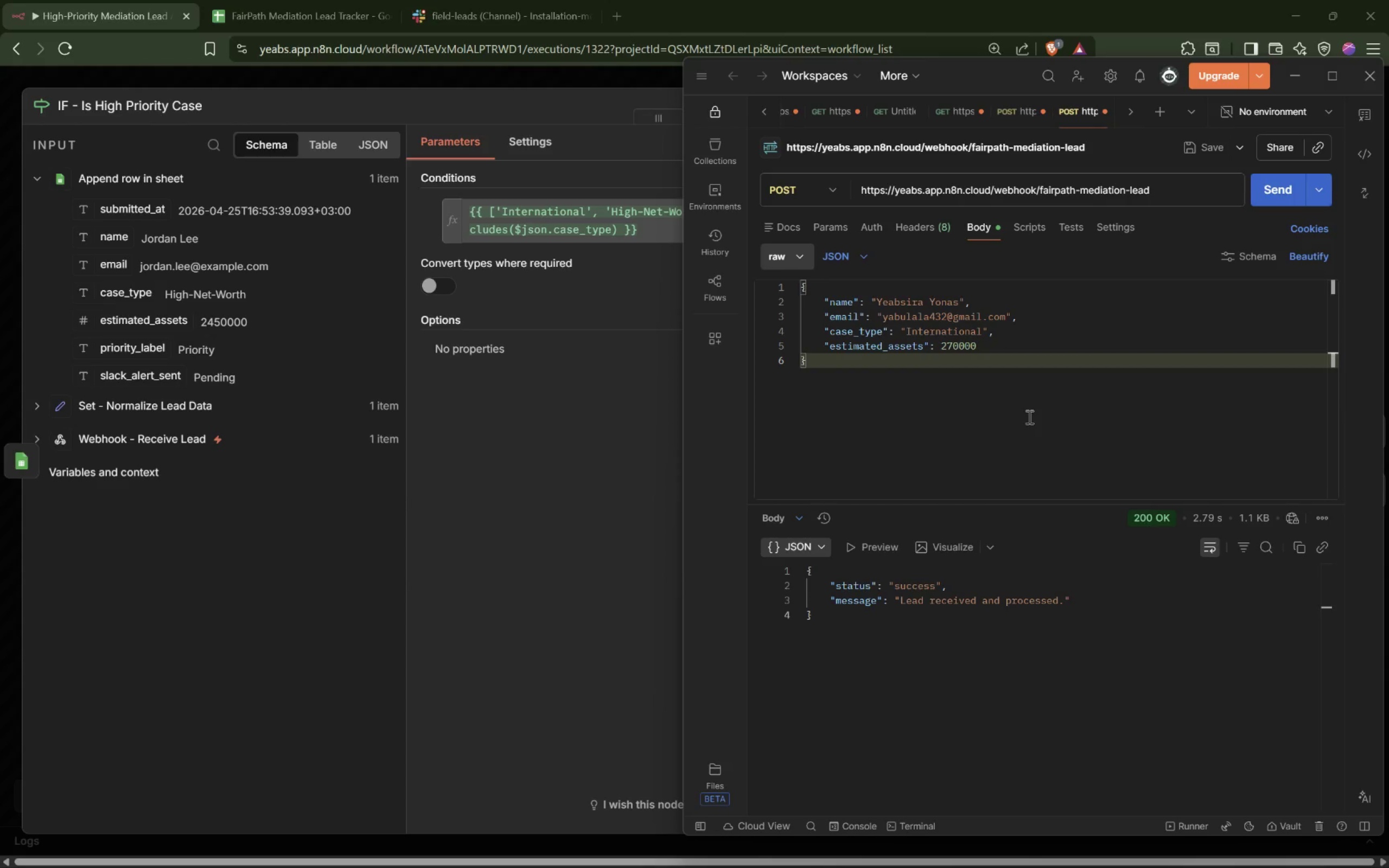 
wait(9.68)
 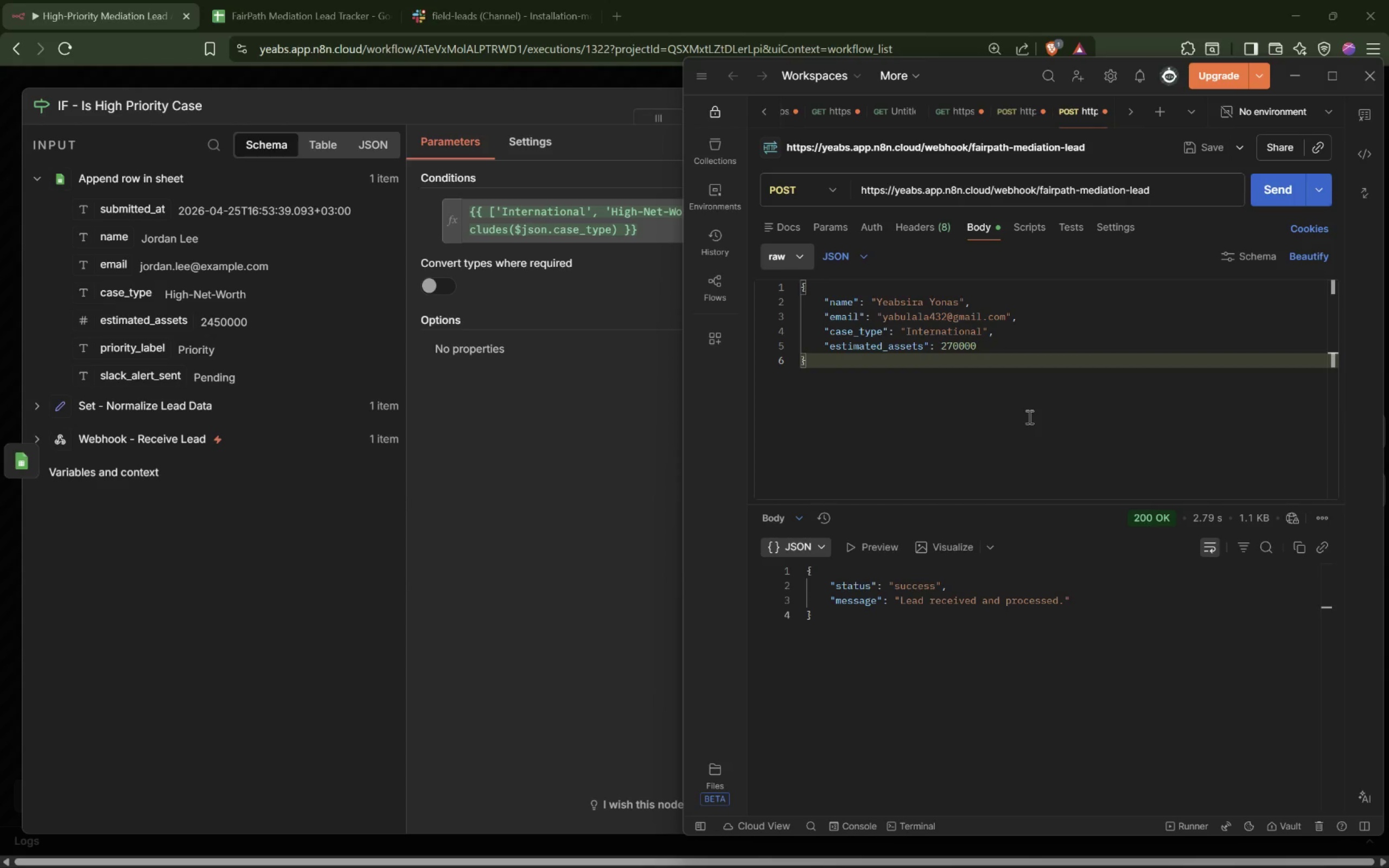 
left_click([1266, 194])
 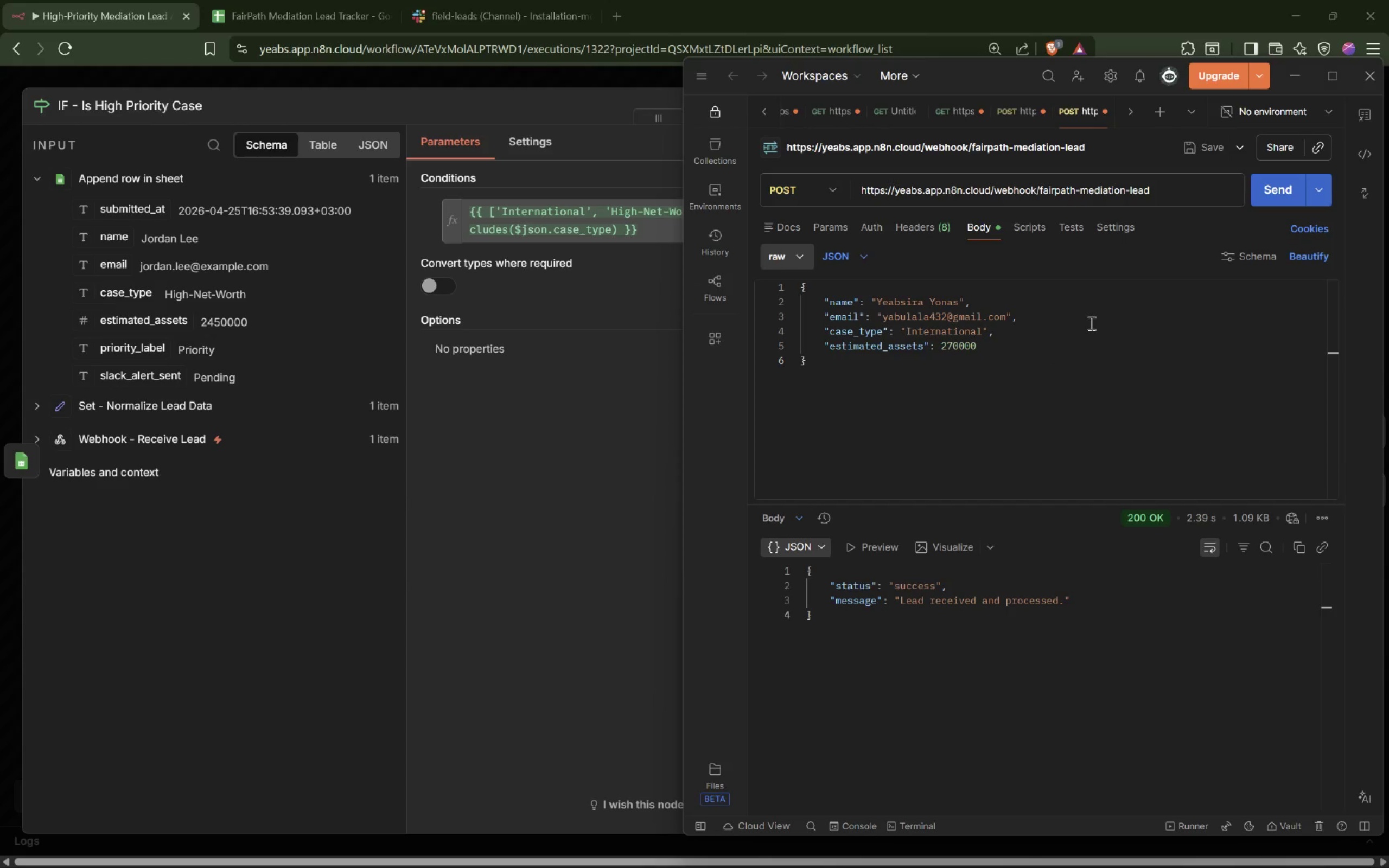 
wait(10.78)
 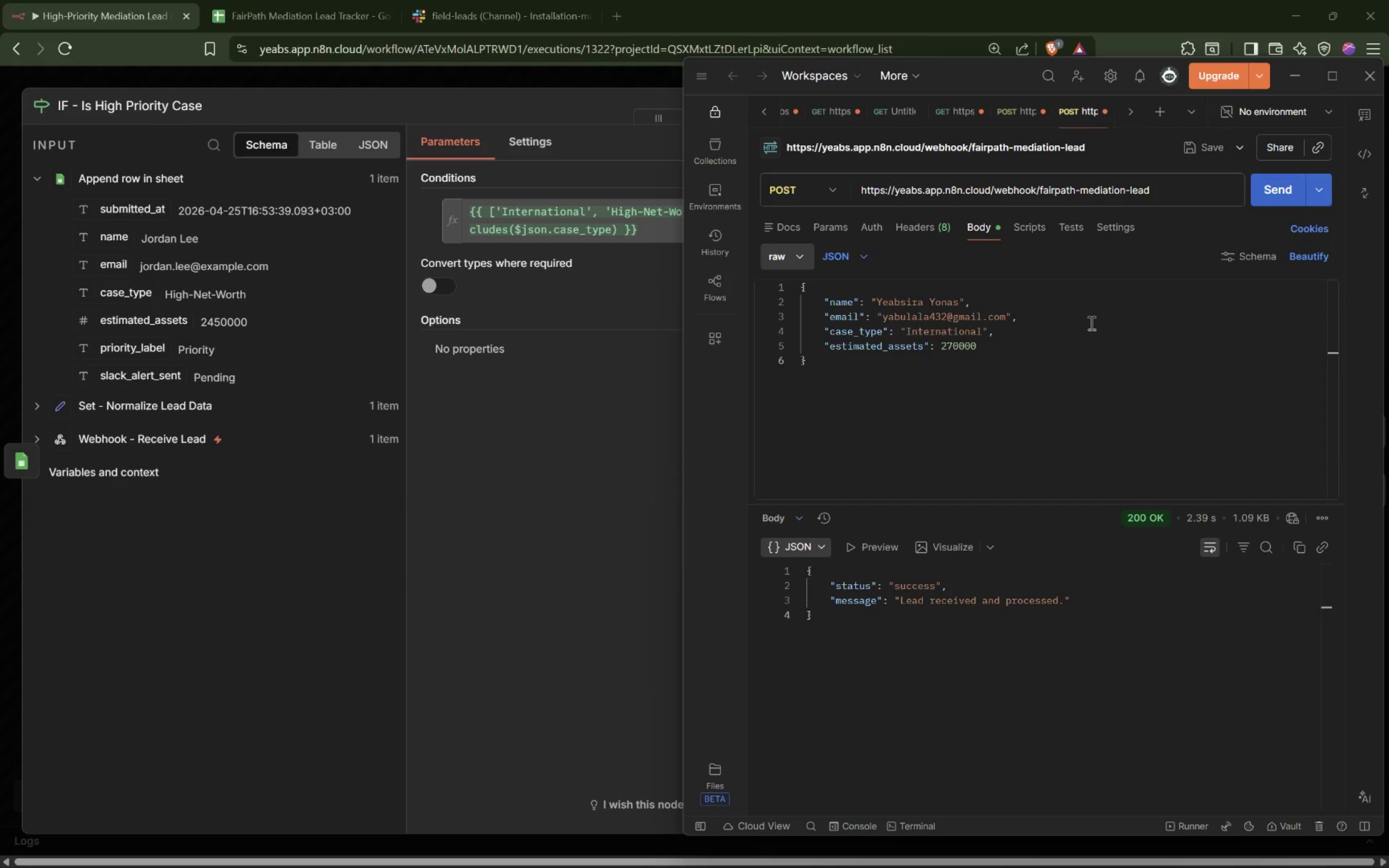 
left_click([553, 278])
 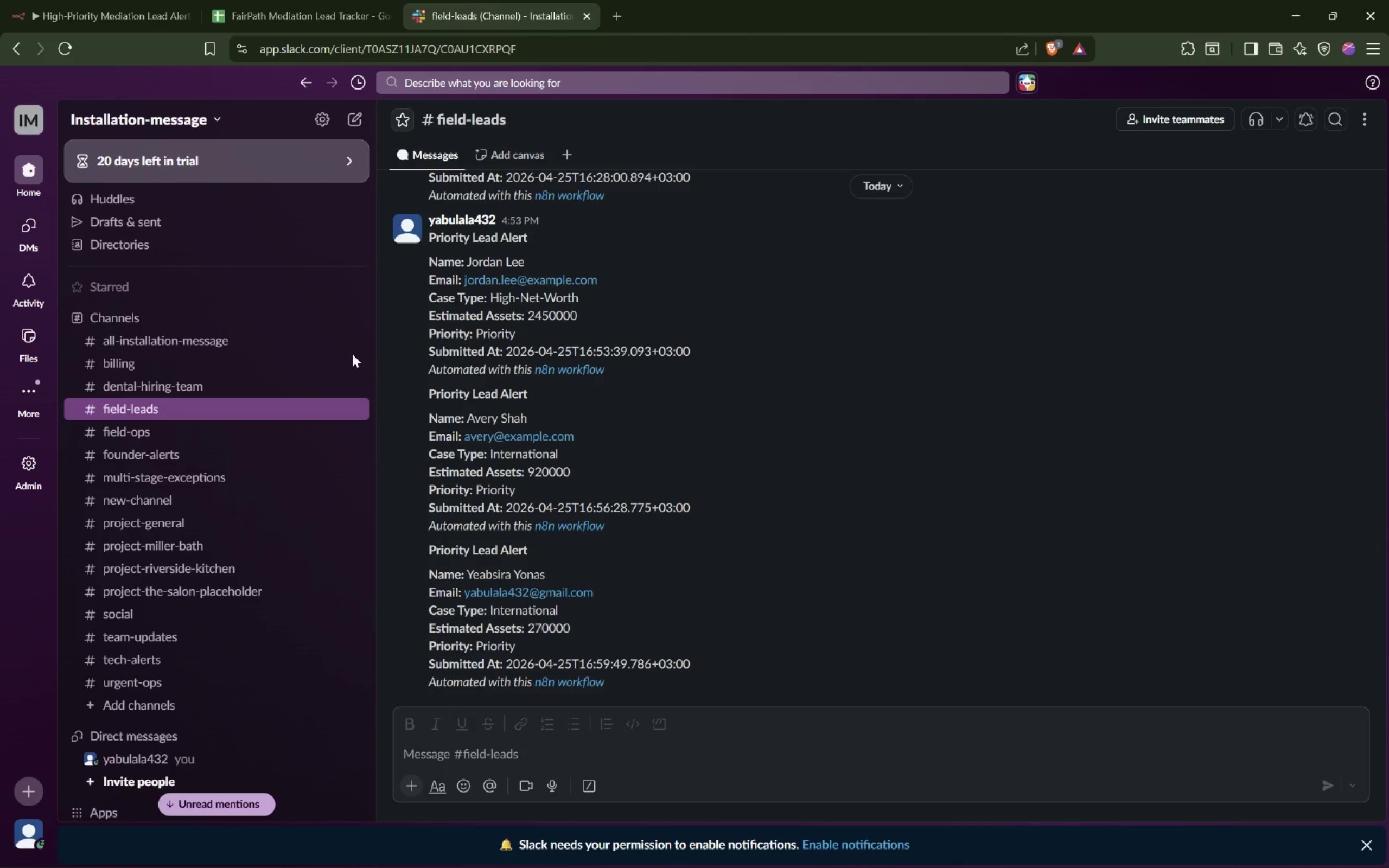 
wait(5.44)
 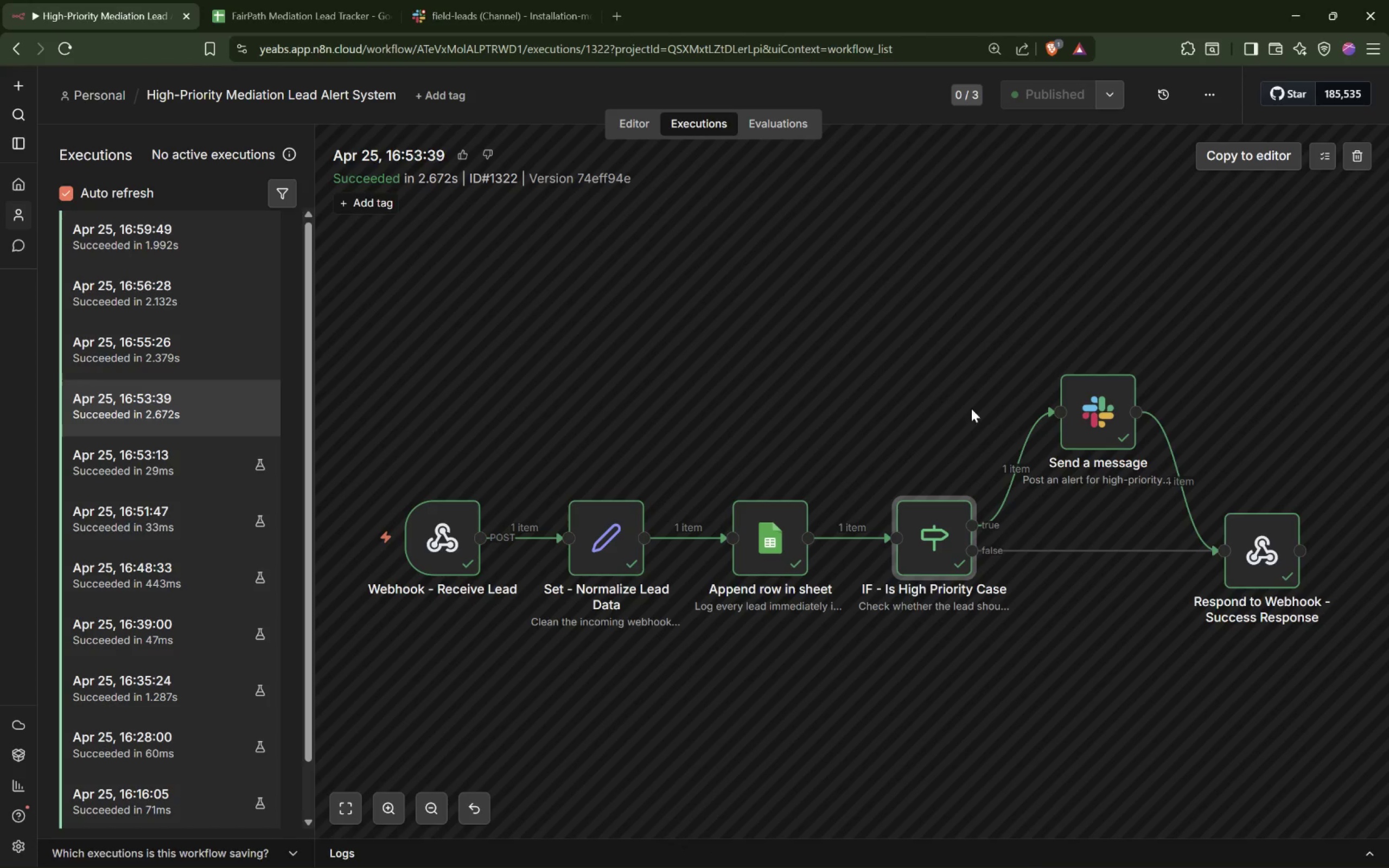 
left_click_drag(start_coordinate=[467, 575], to_coordinate=[618, 589])
 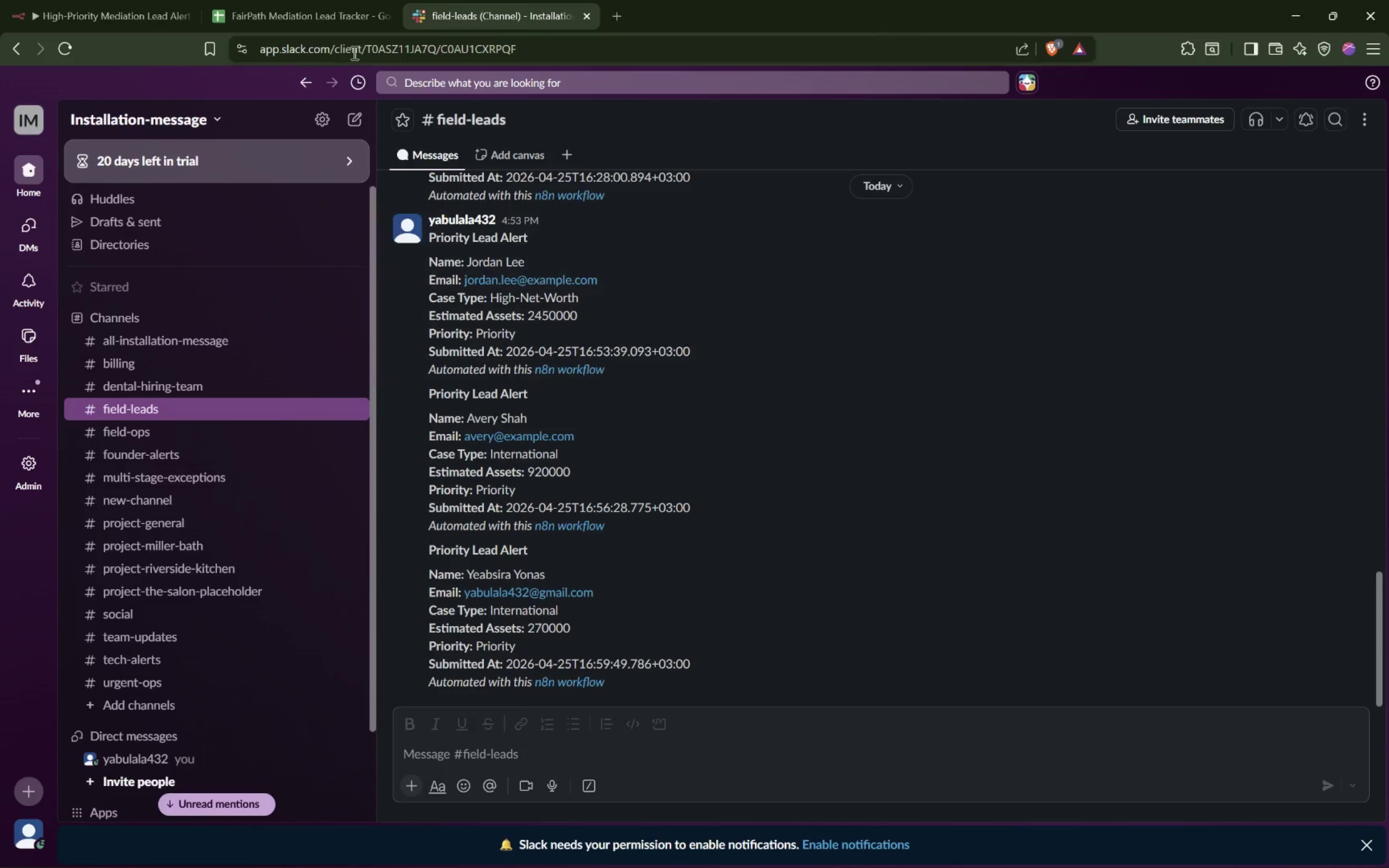 
left_click([317, 9])
 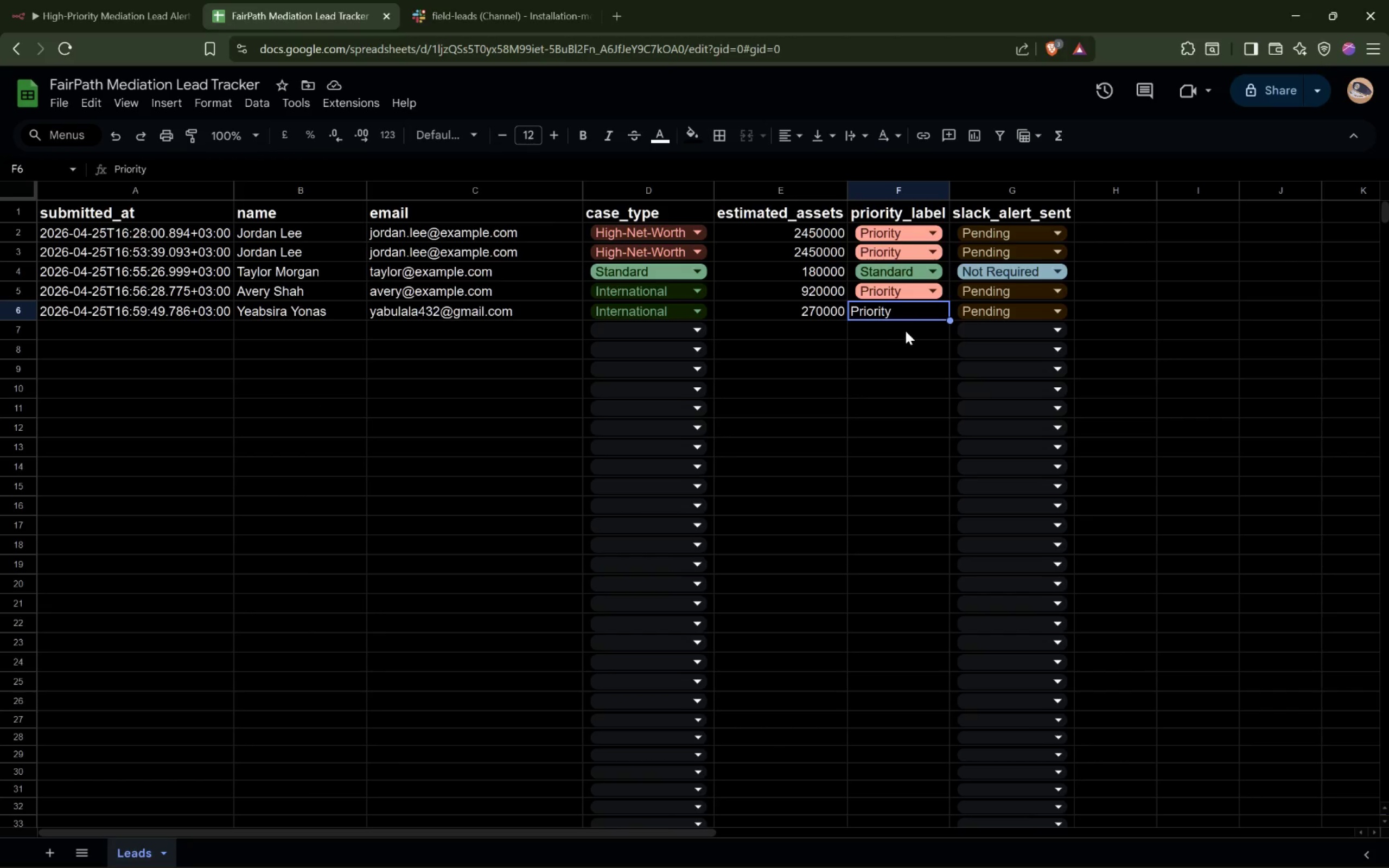 
left_click([921, 225])
 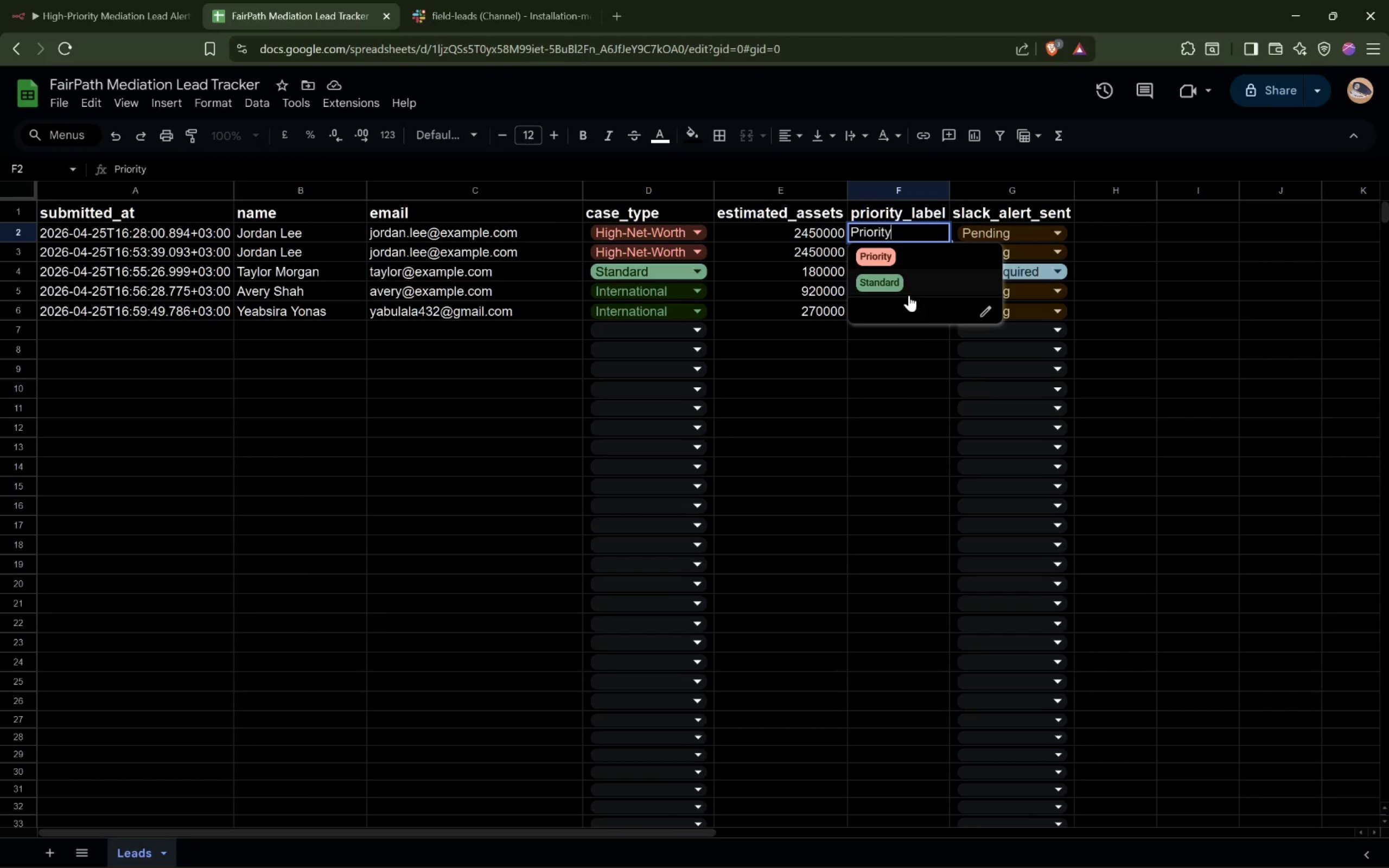 
left_click([903, 384])
 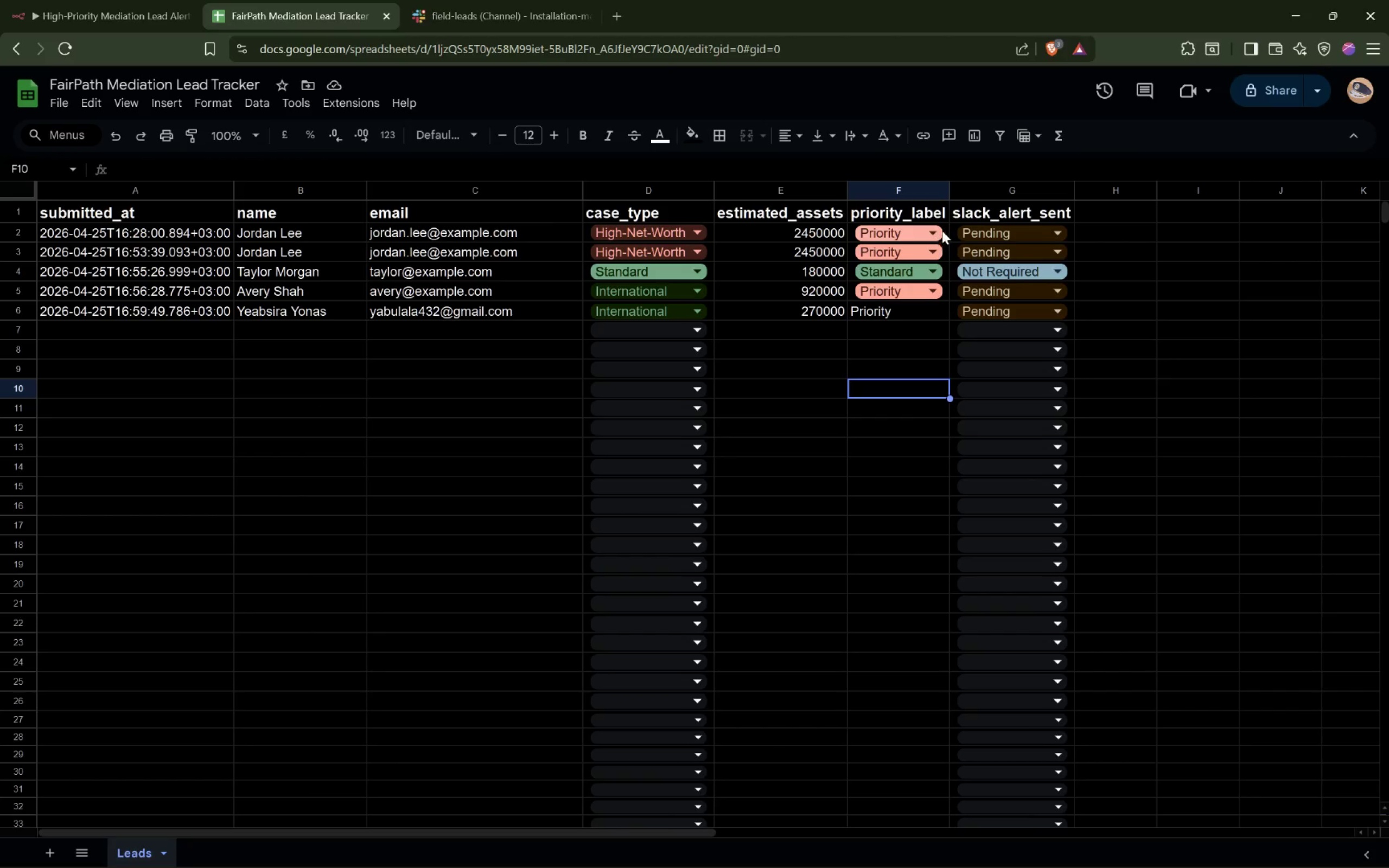 
left_click([946, 228])
 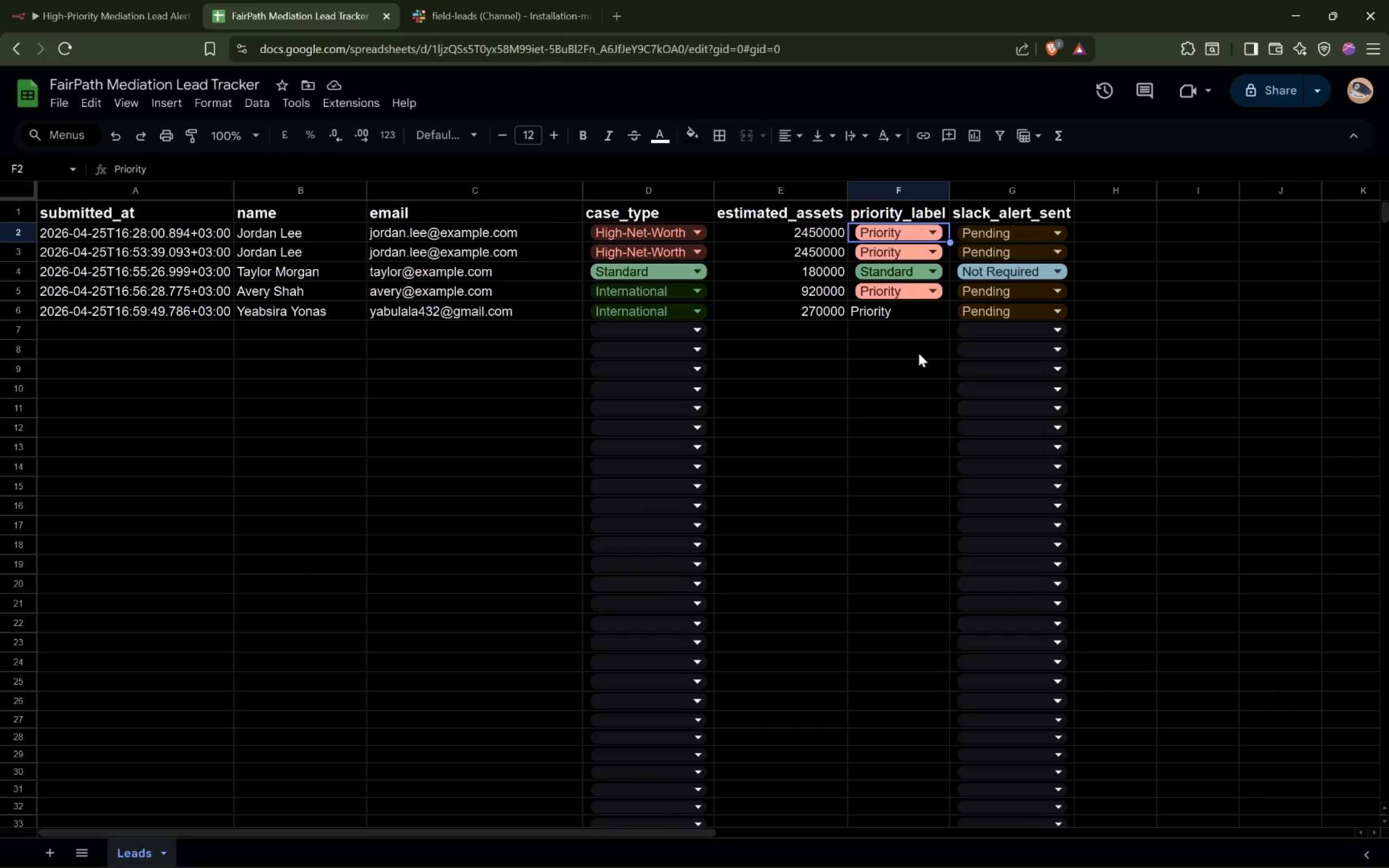 
hold_key(key=ShiftLeft, duration=1.15)
 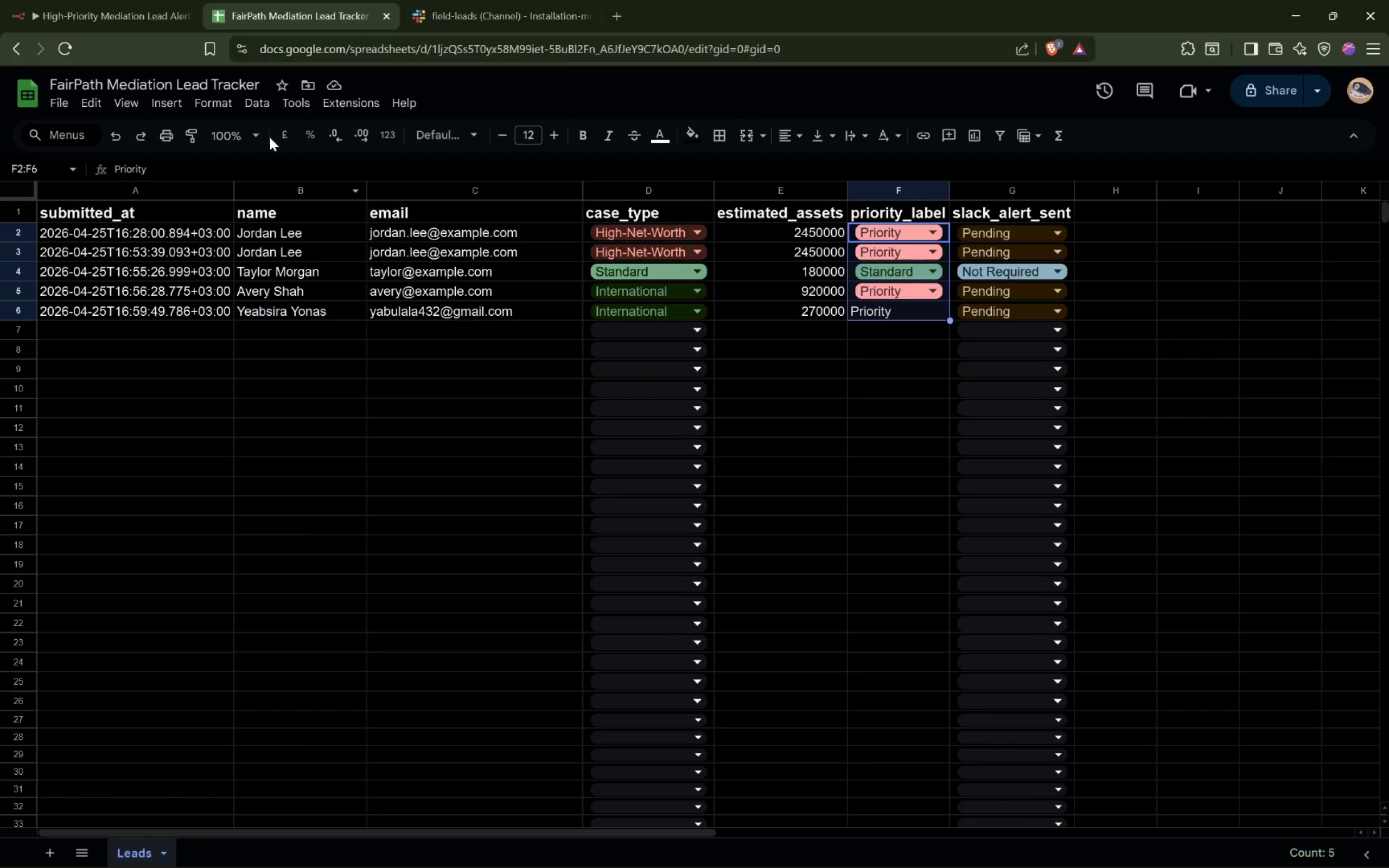 
left_click([260, 109])
 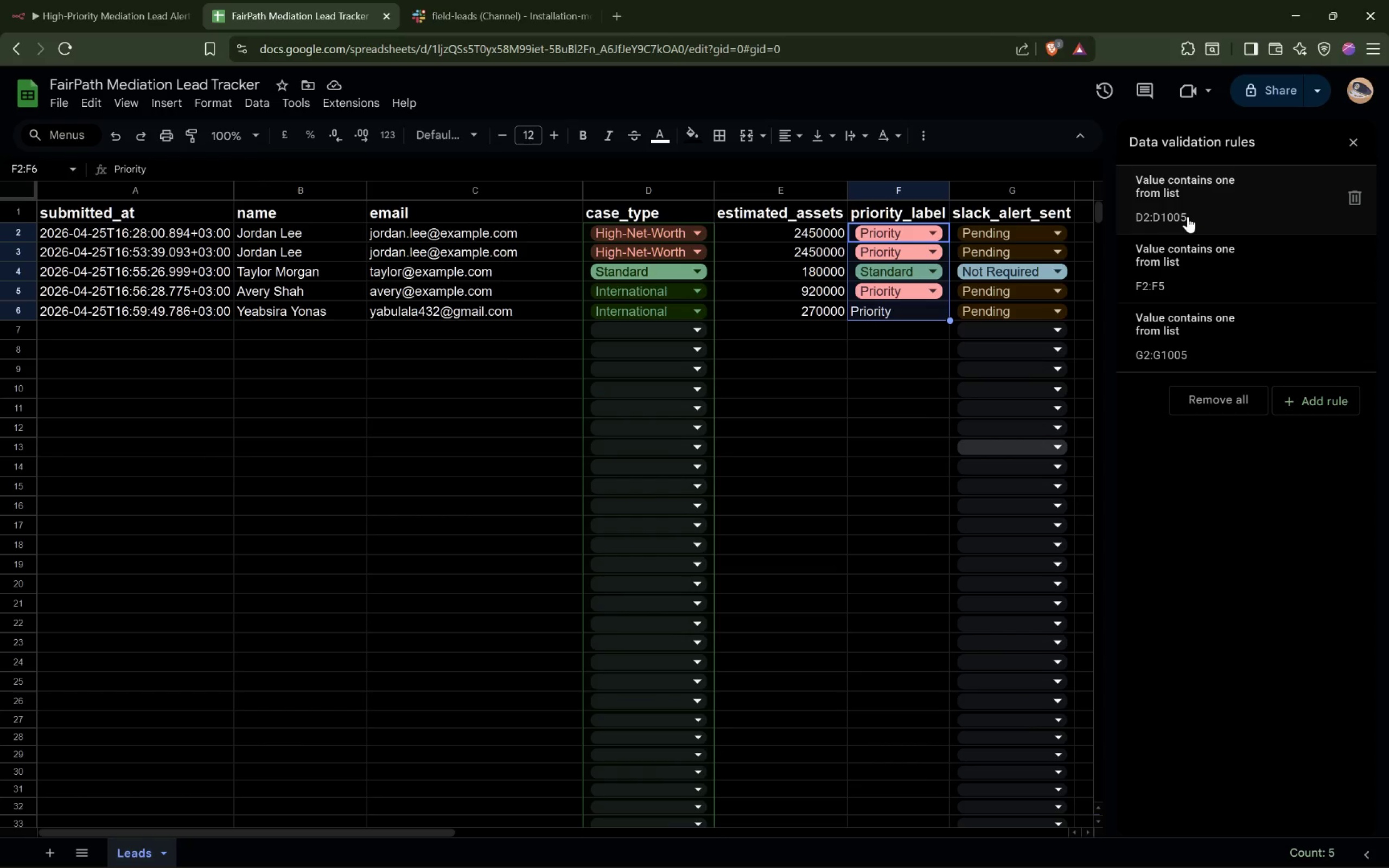 
wait(5.7)
 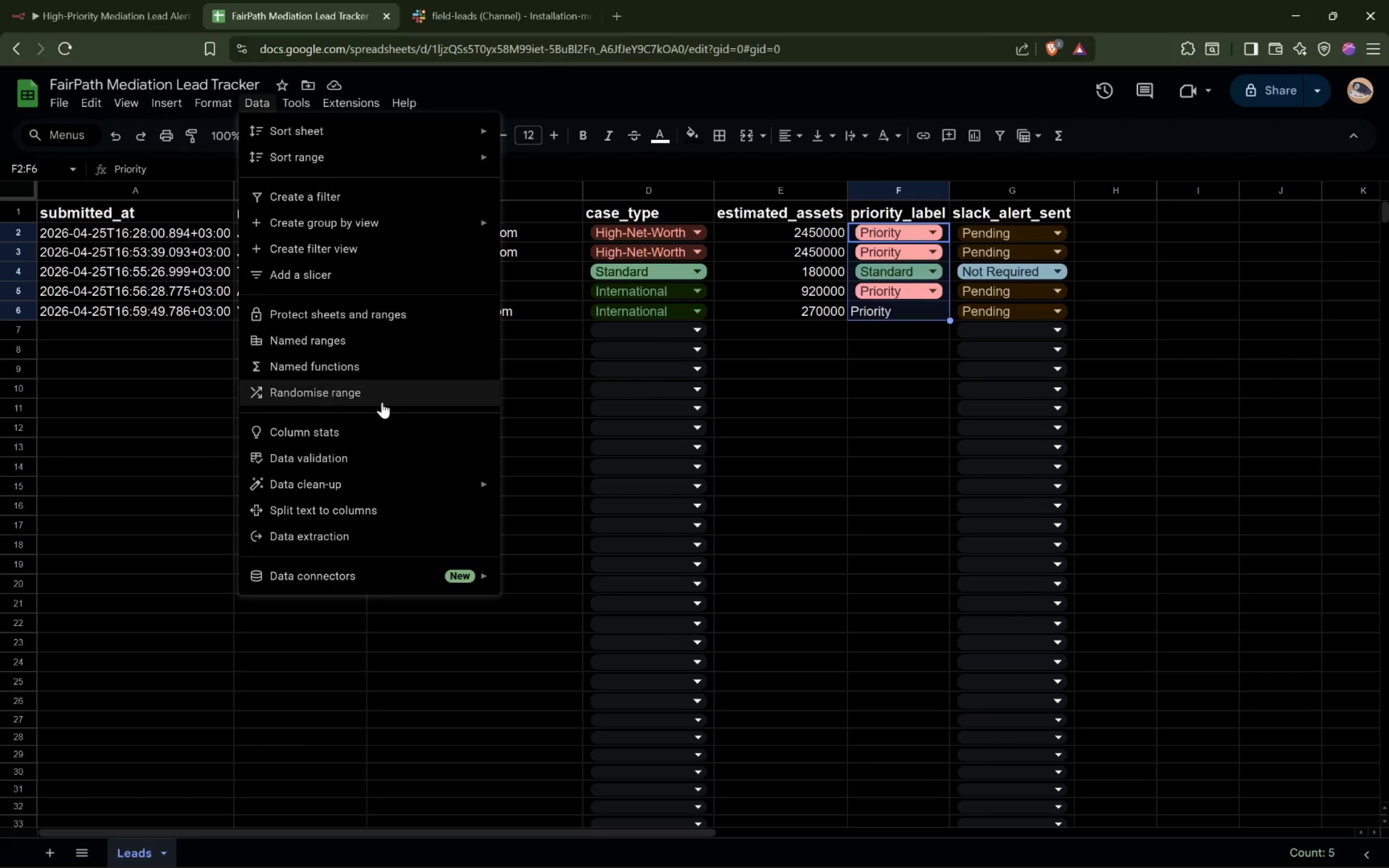 
left_click([1205, 275])
 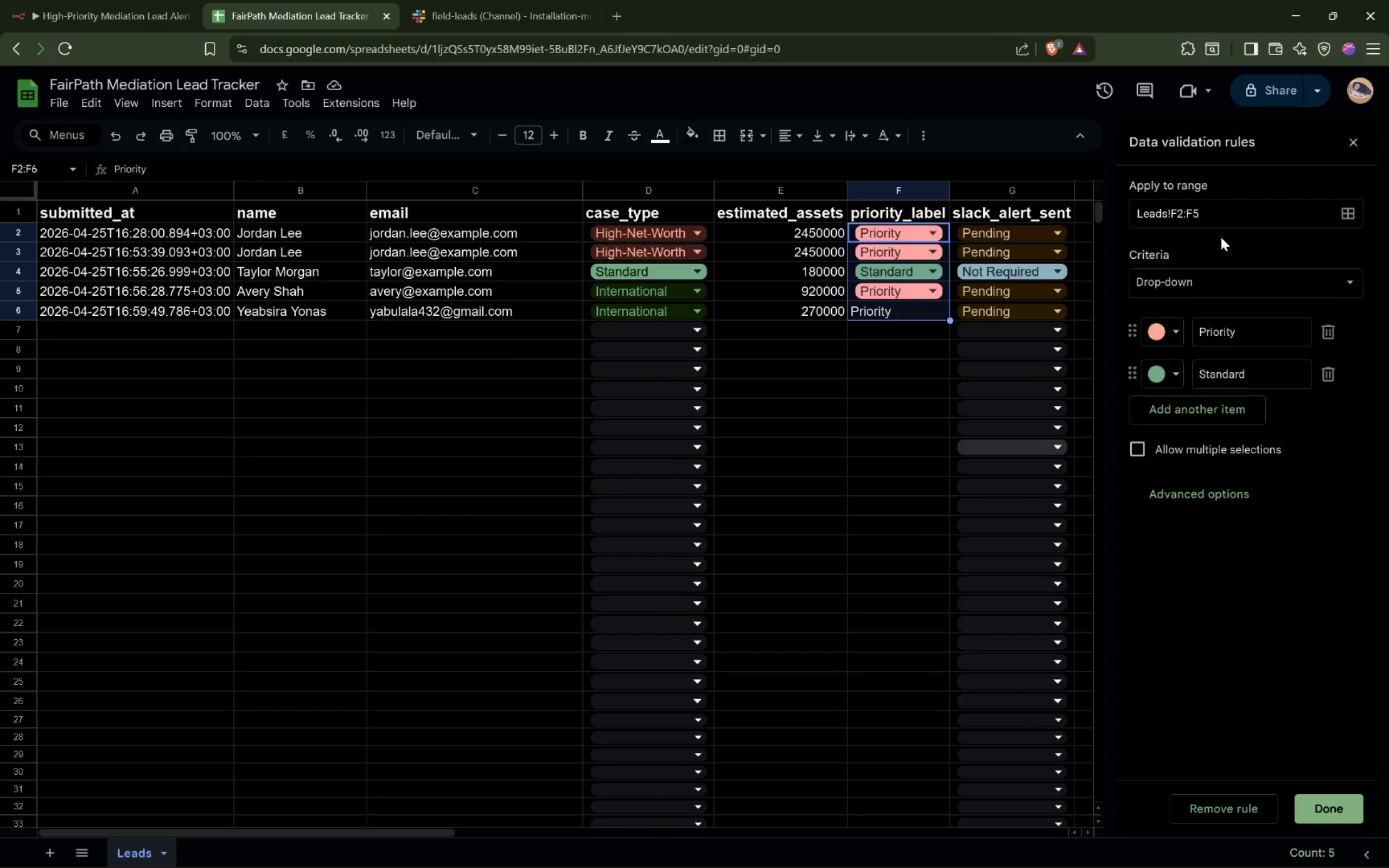 
left_click([1247, 207])
 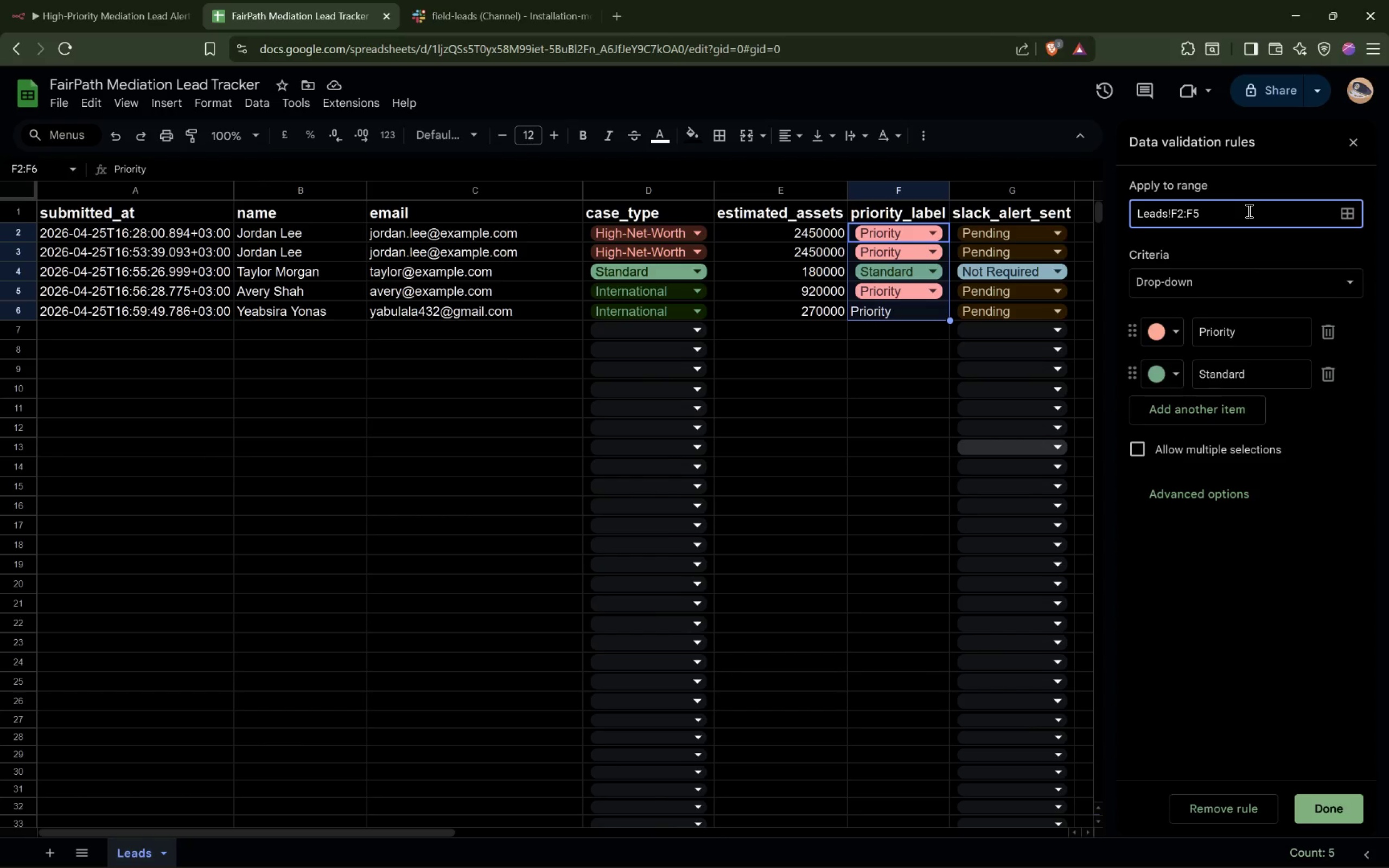 
key(Backspace)
 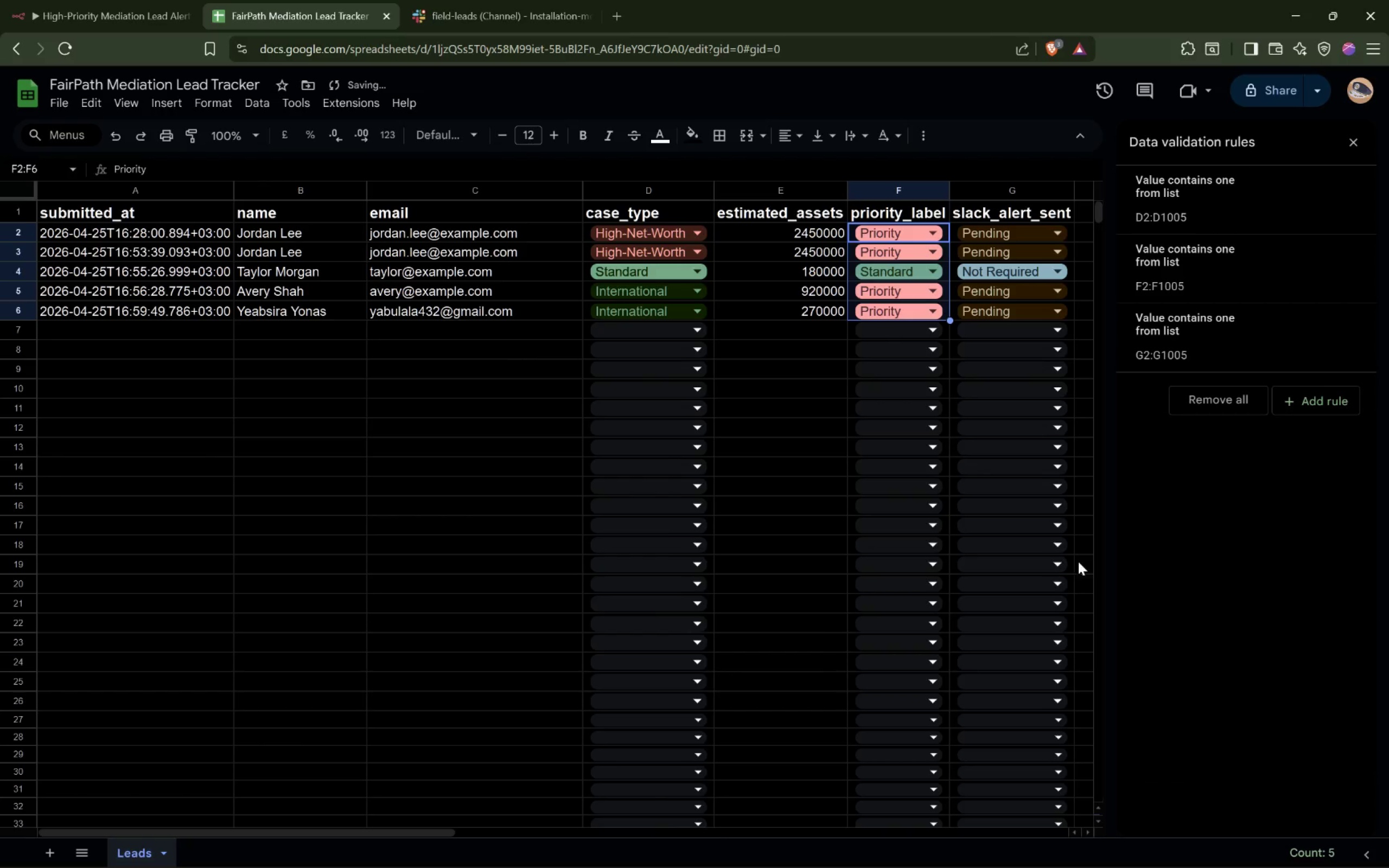 
left_click([795, 503])
 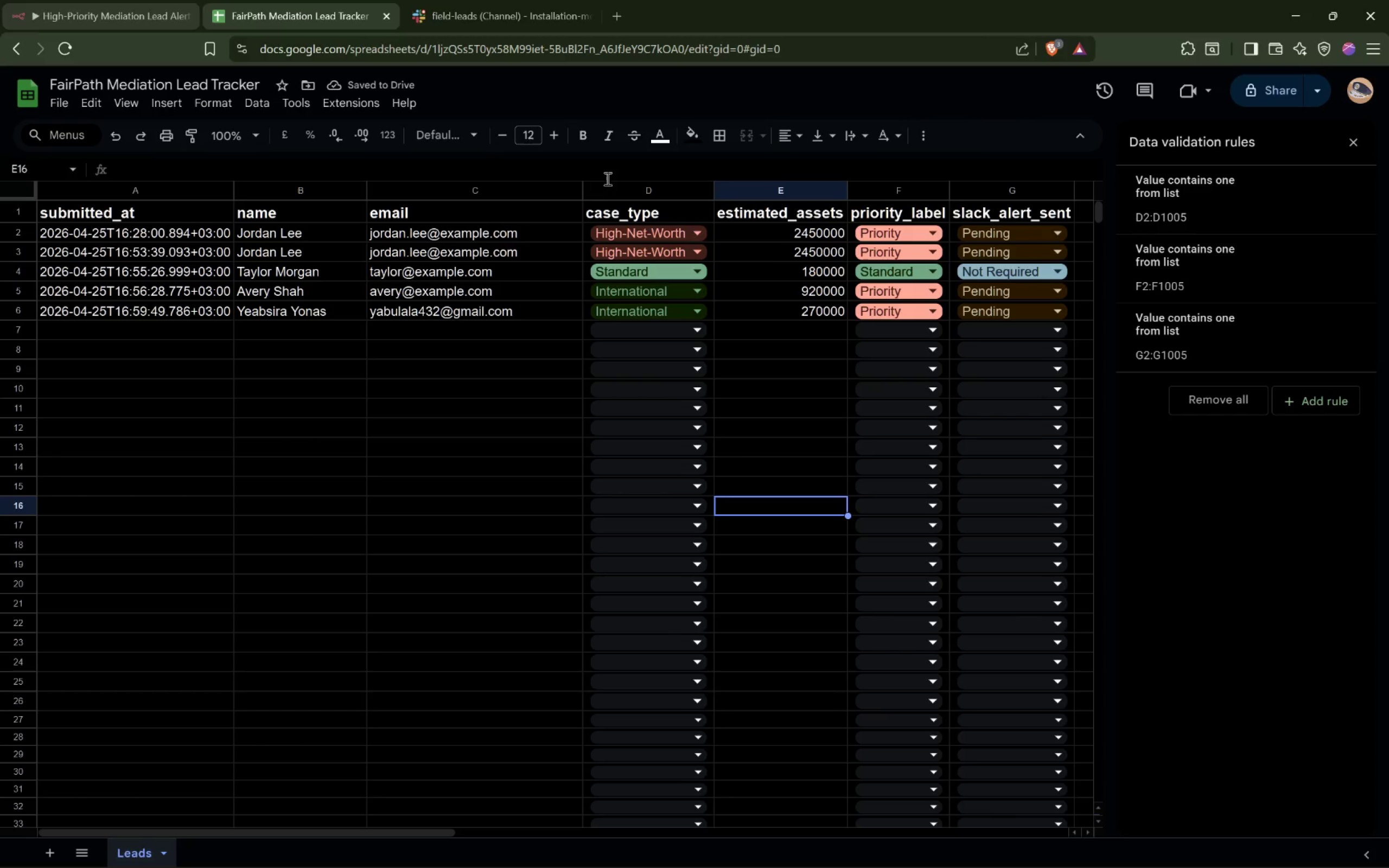 
key(Alt+Tab)
 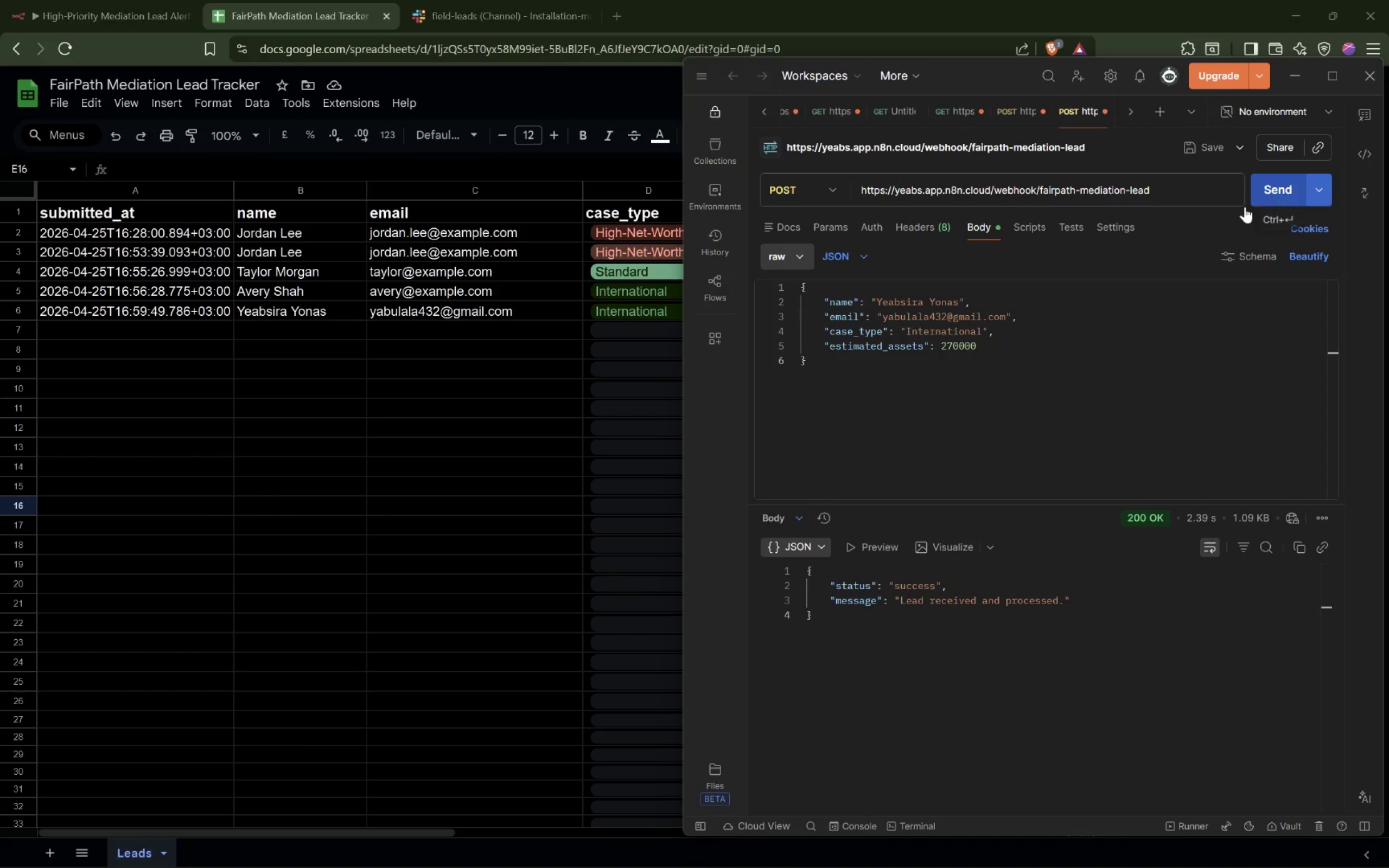 
left_click([951, 304])
 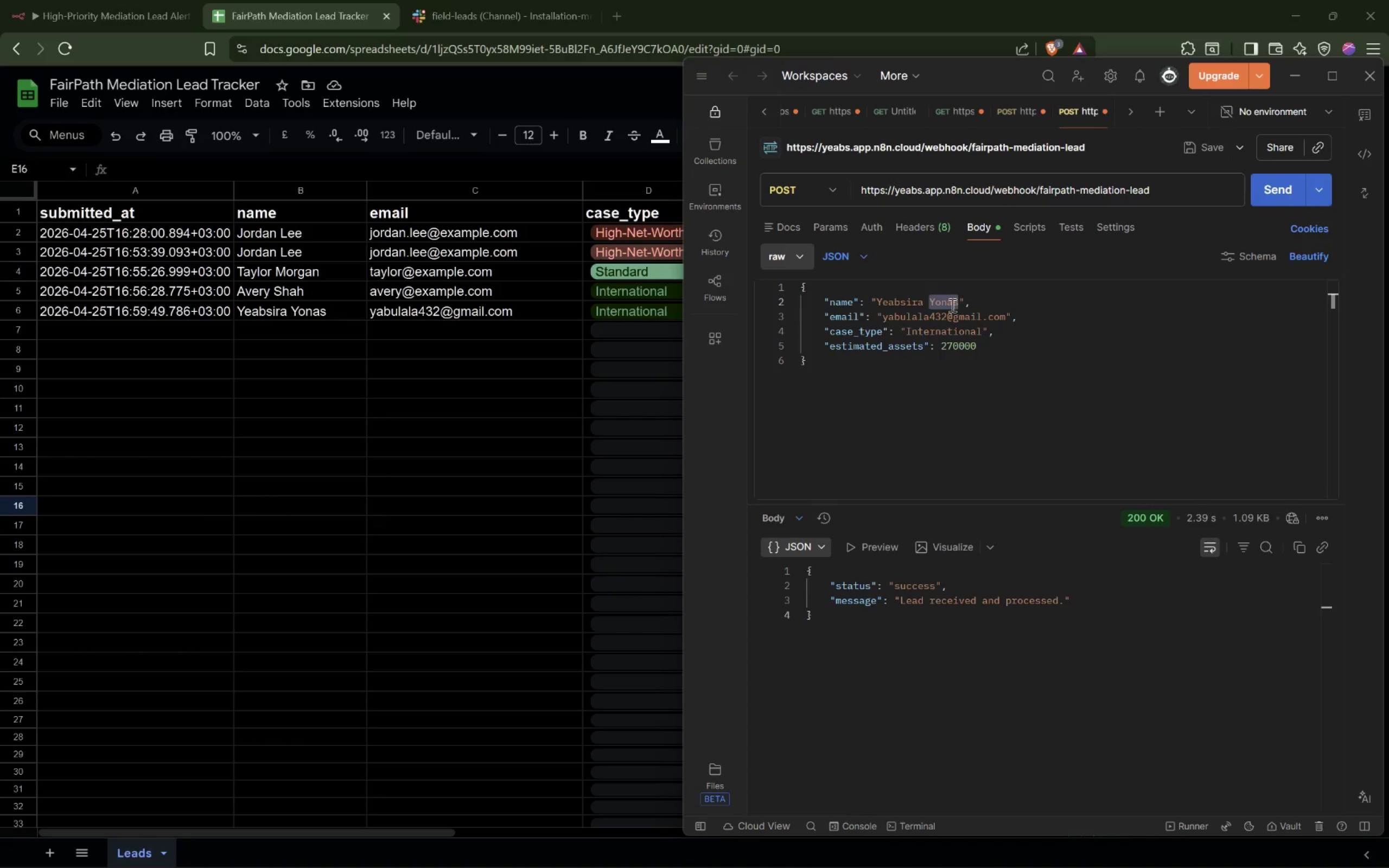 
type(Tefere)
key(Backspace)
type(a)
 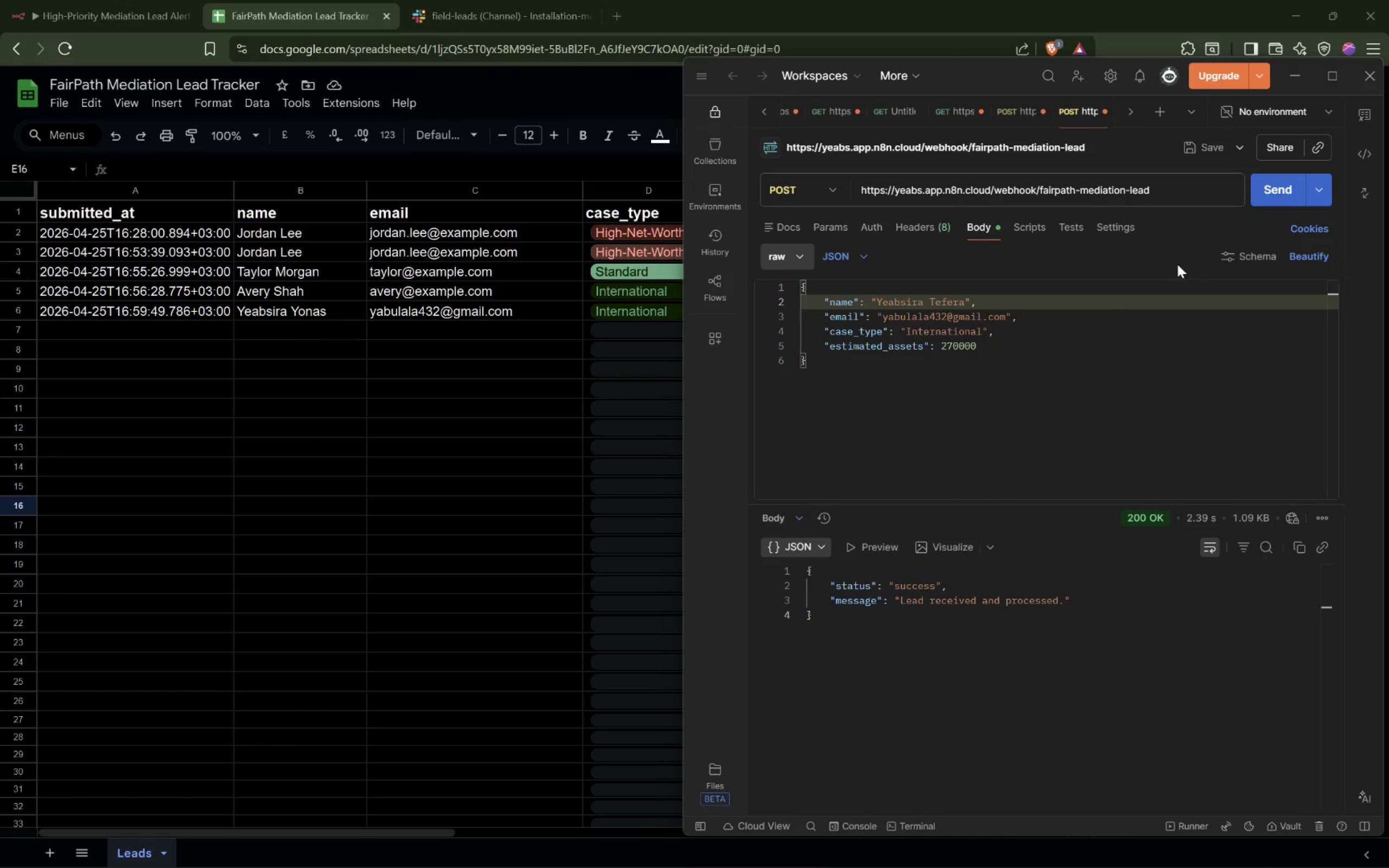 
left_click([1264, 192])
 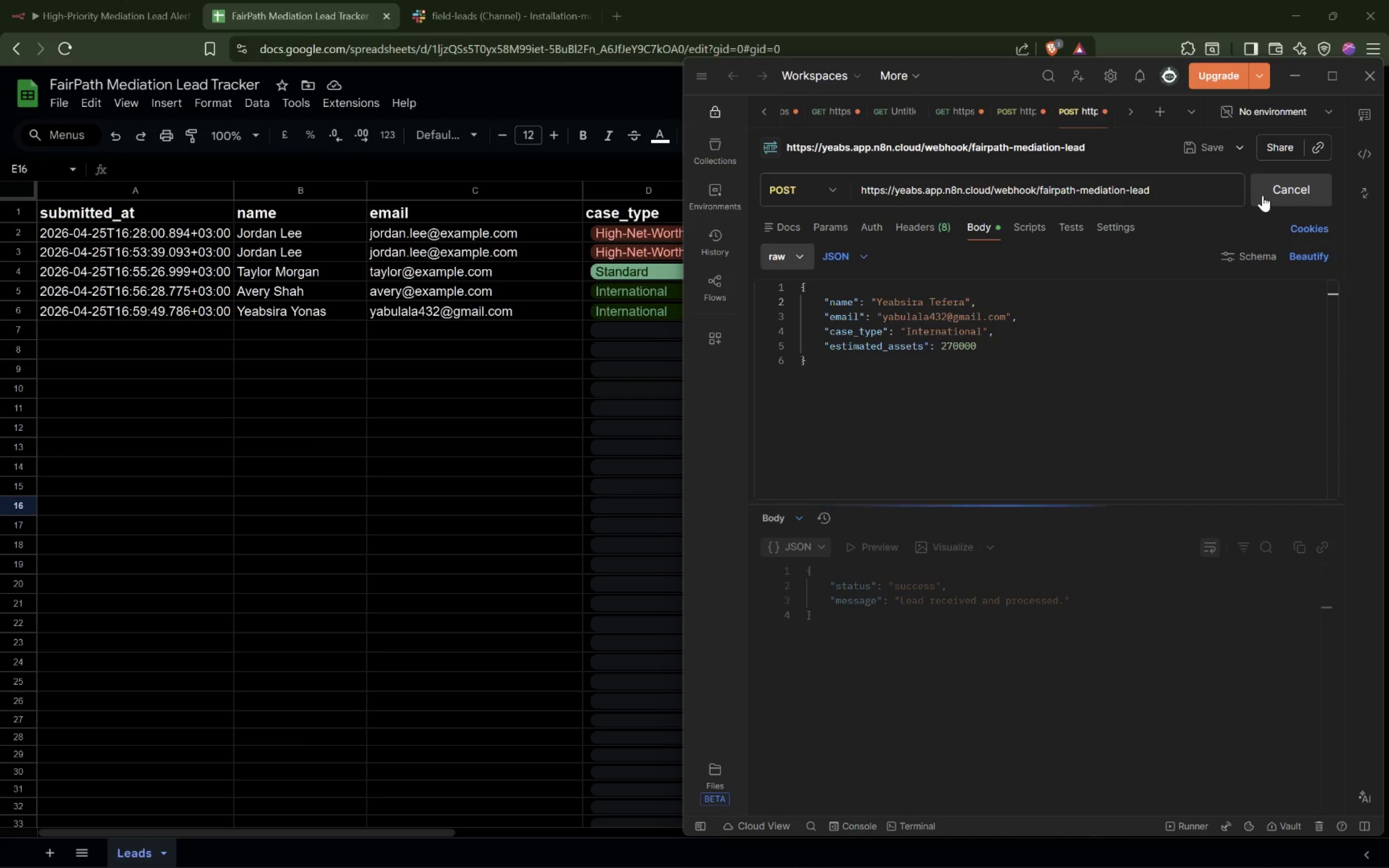 
left_click([443, 426])
 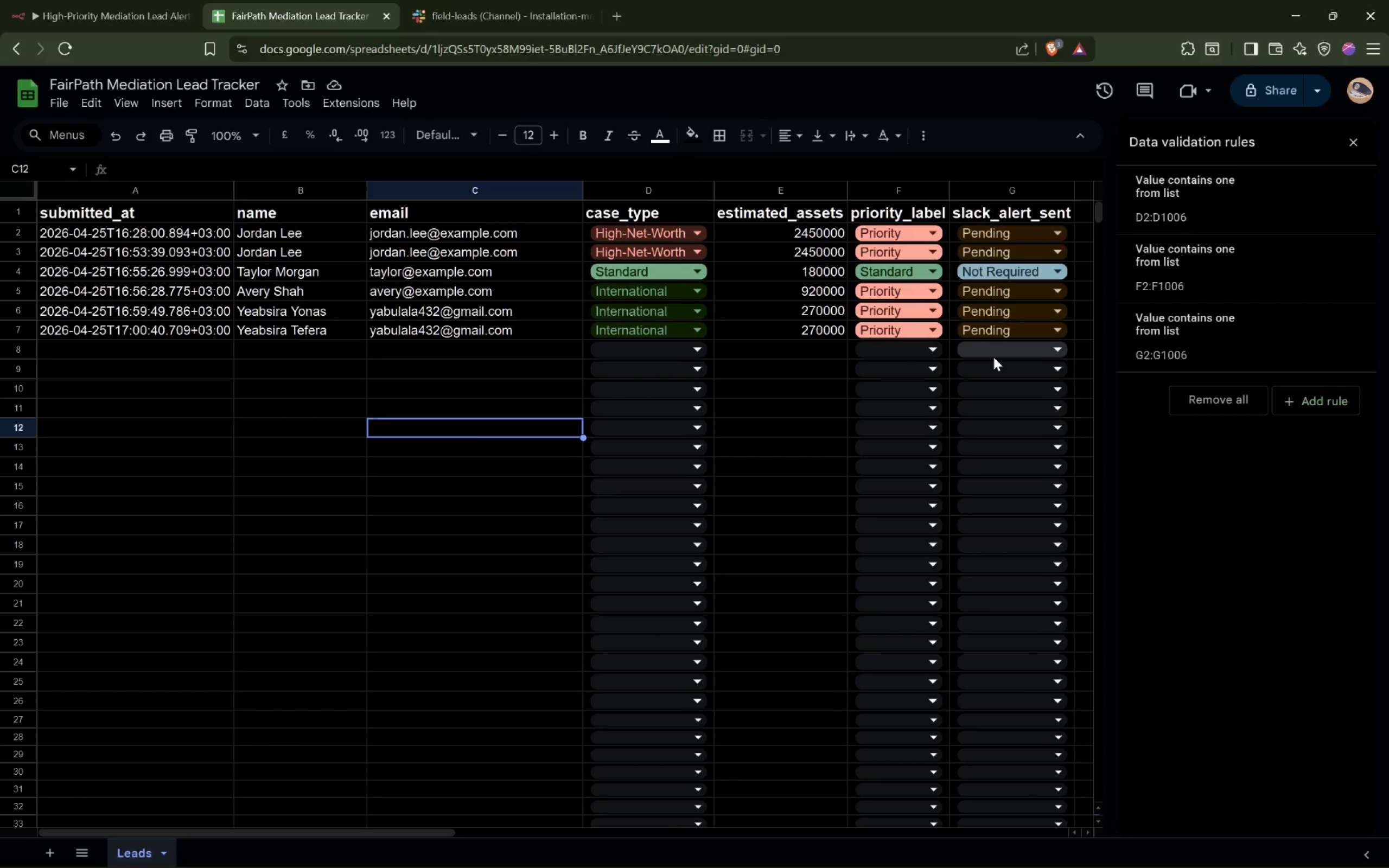 
key(Alt+Tab)
 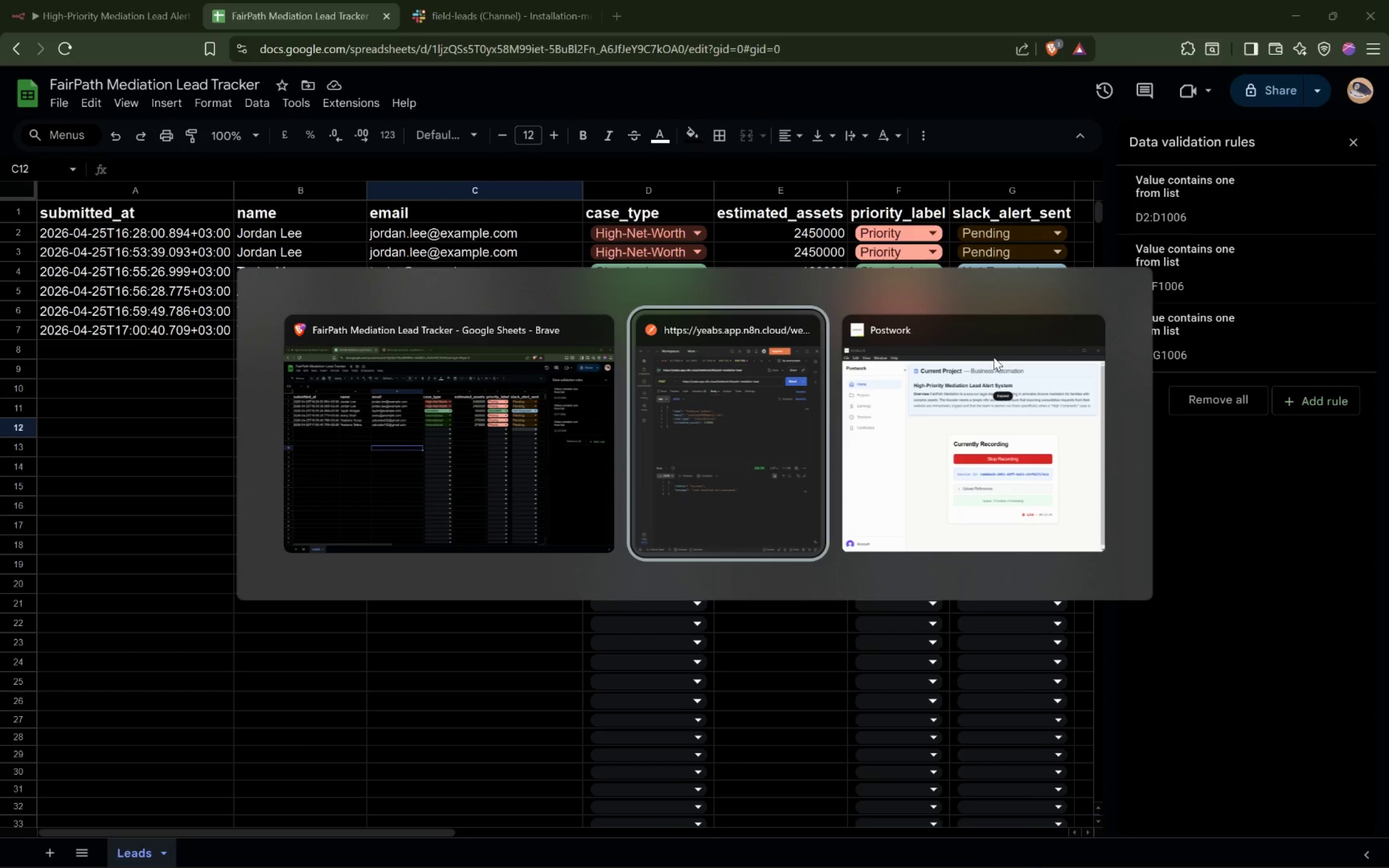 
key(Alt+Tab)